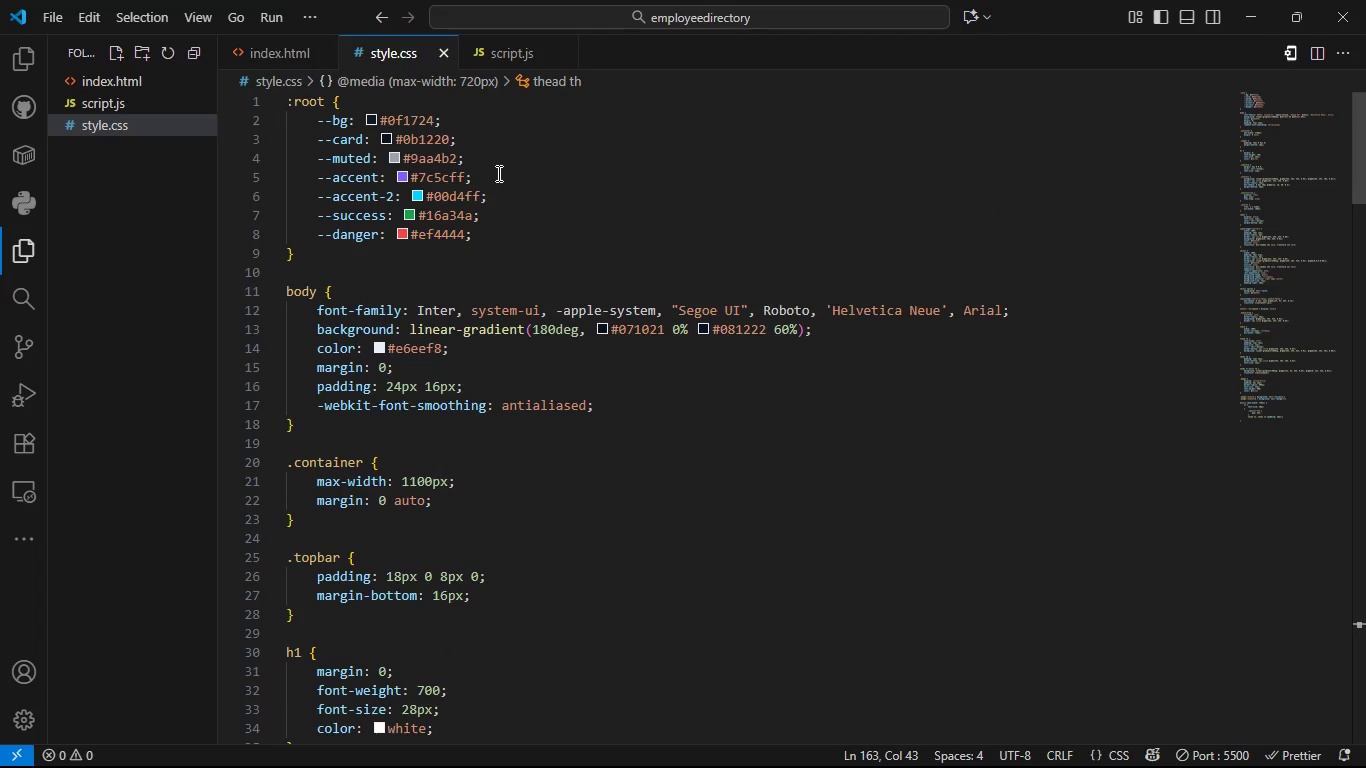 
wait(13.81)
 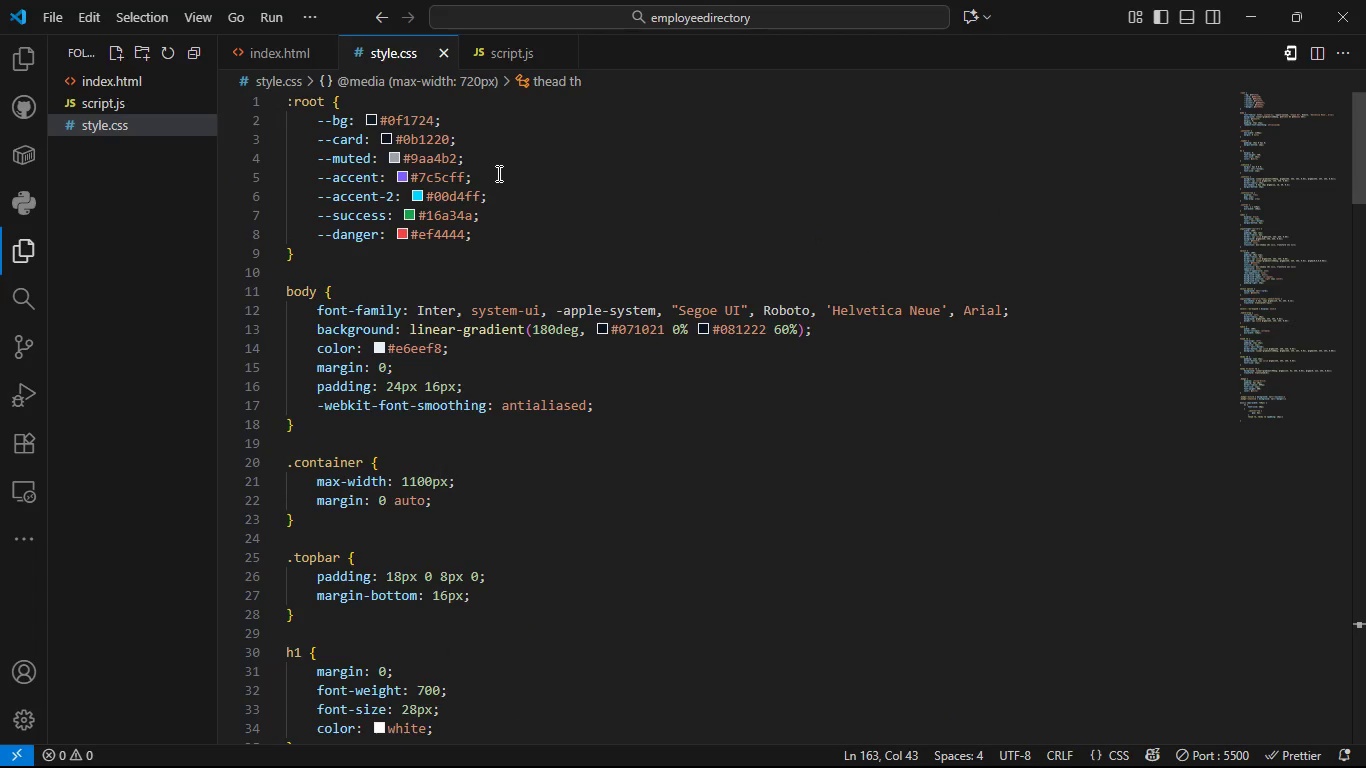 
left_click([534, 113])
 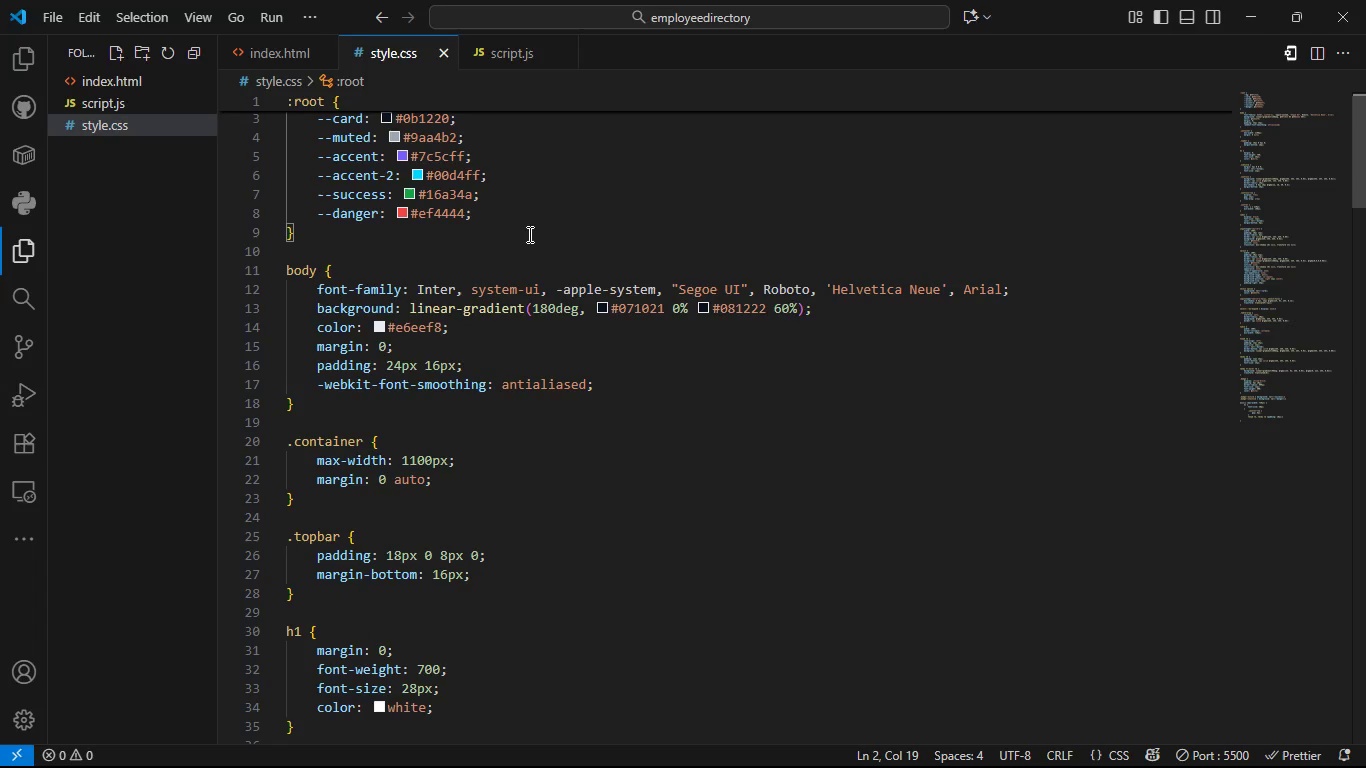 
wait(7.62)
 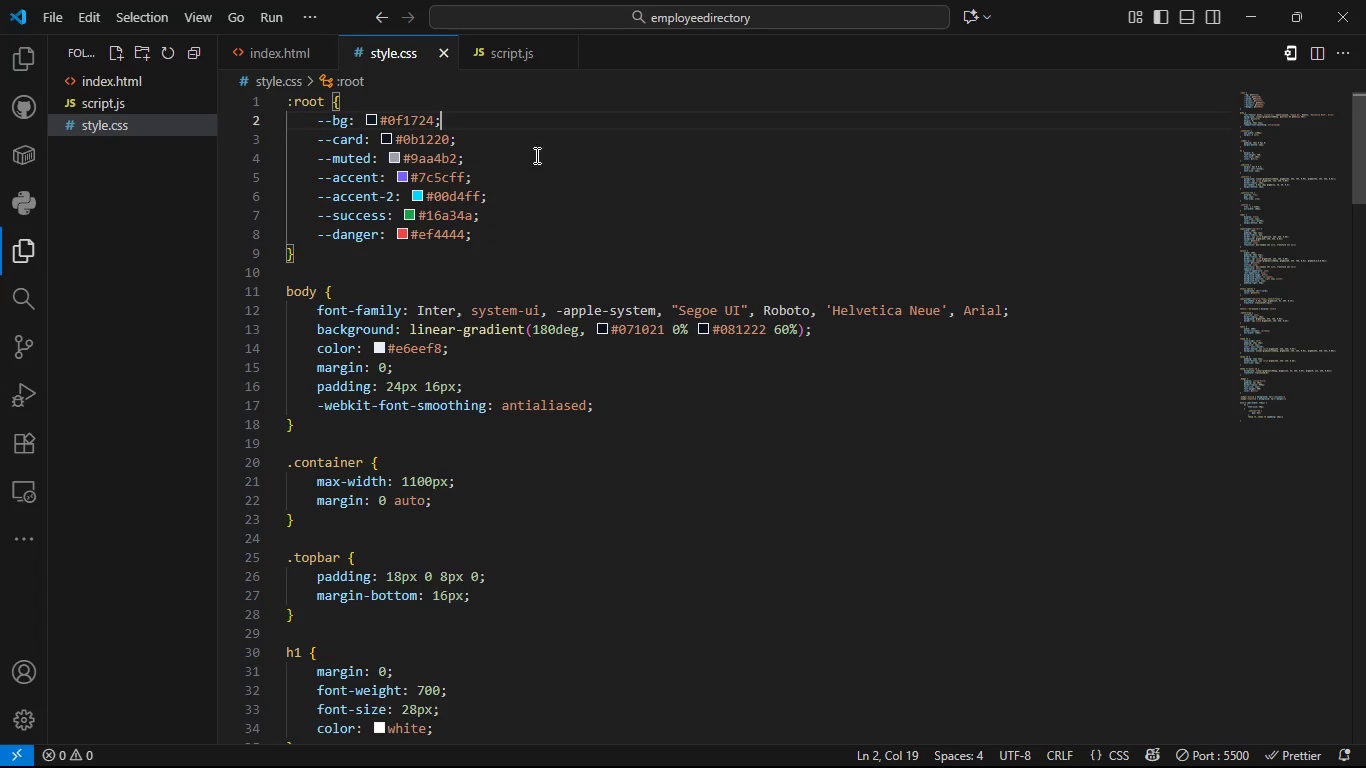 
left_click([381, 286])
 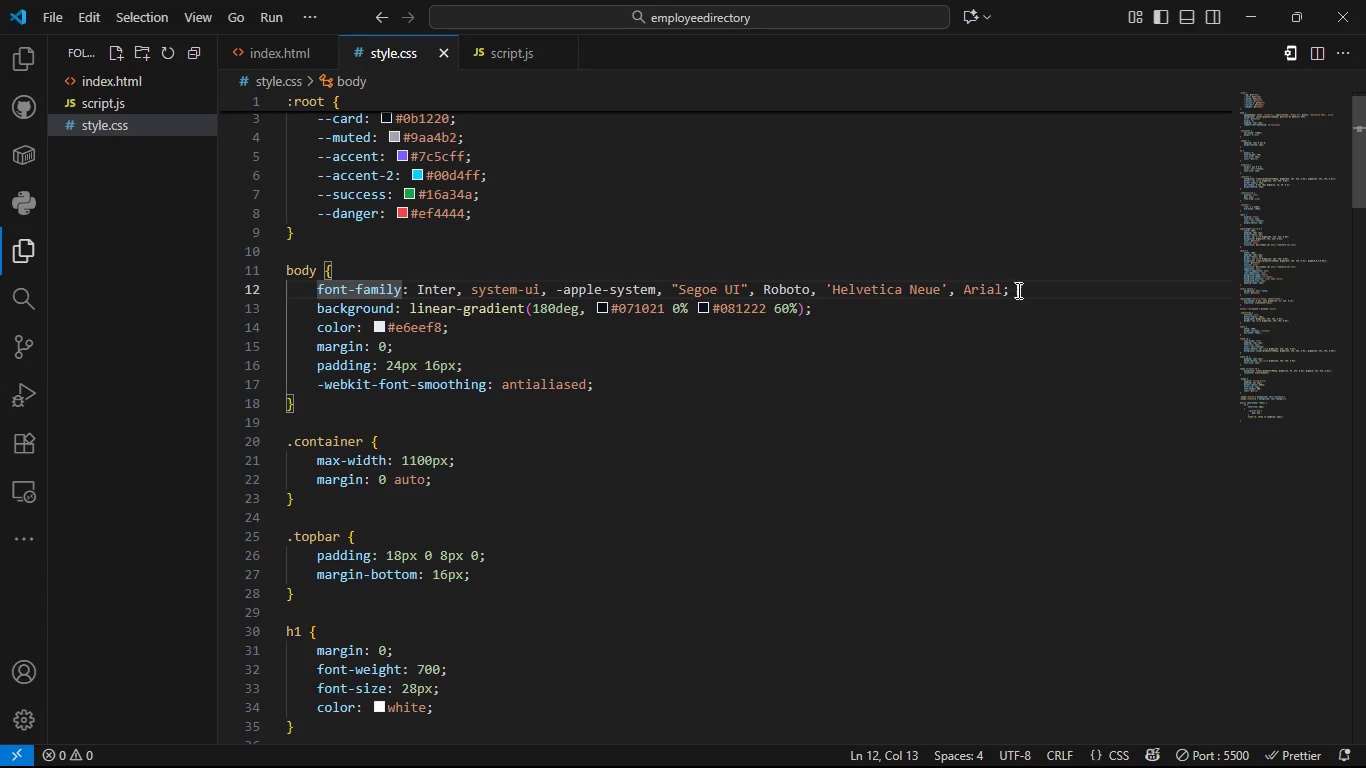 
left_click([1017, 290])
 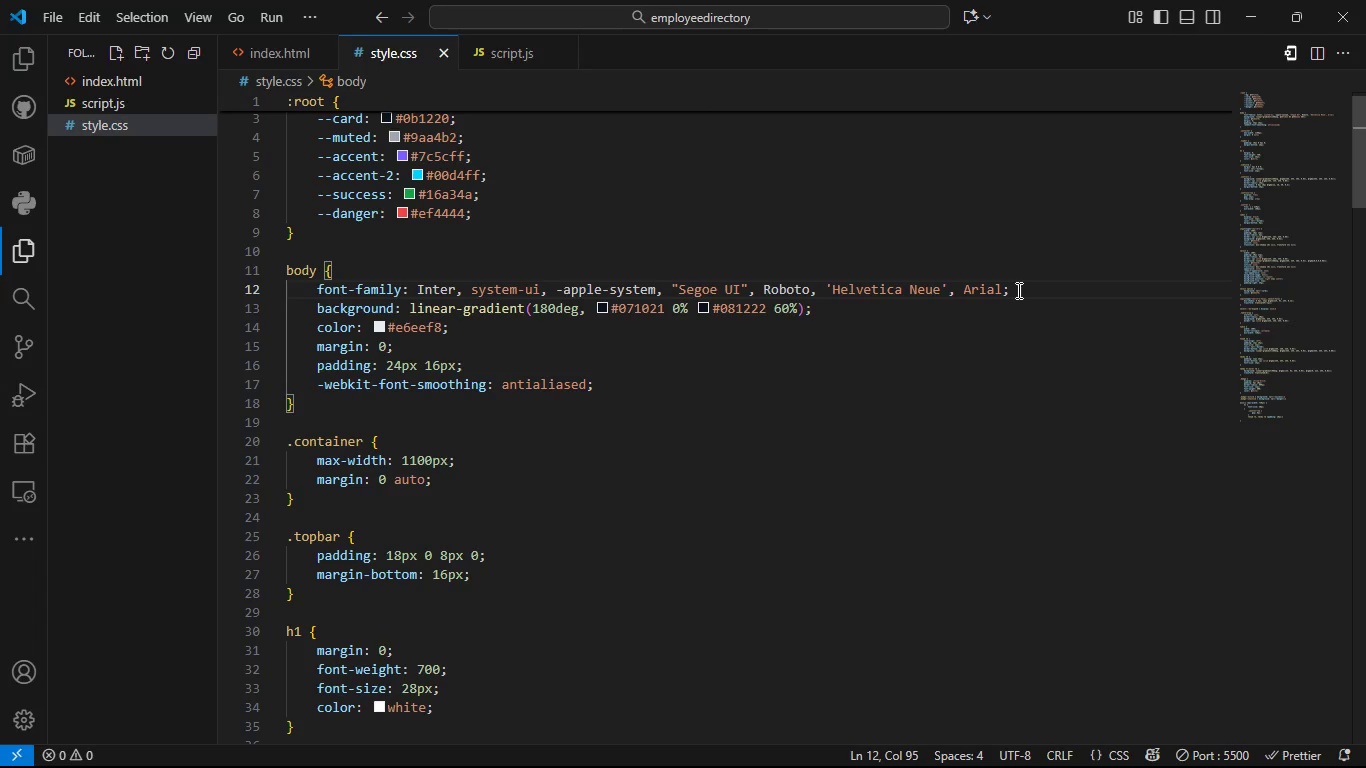 
key(Control+Slash)
 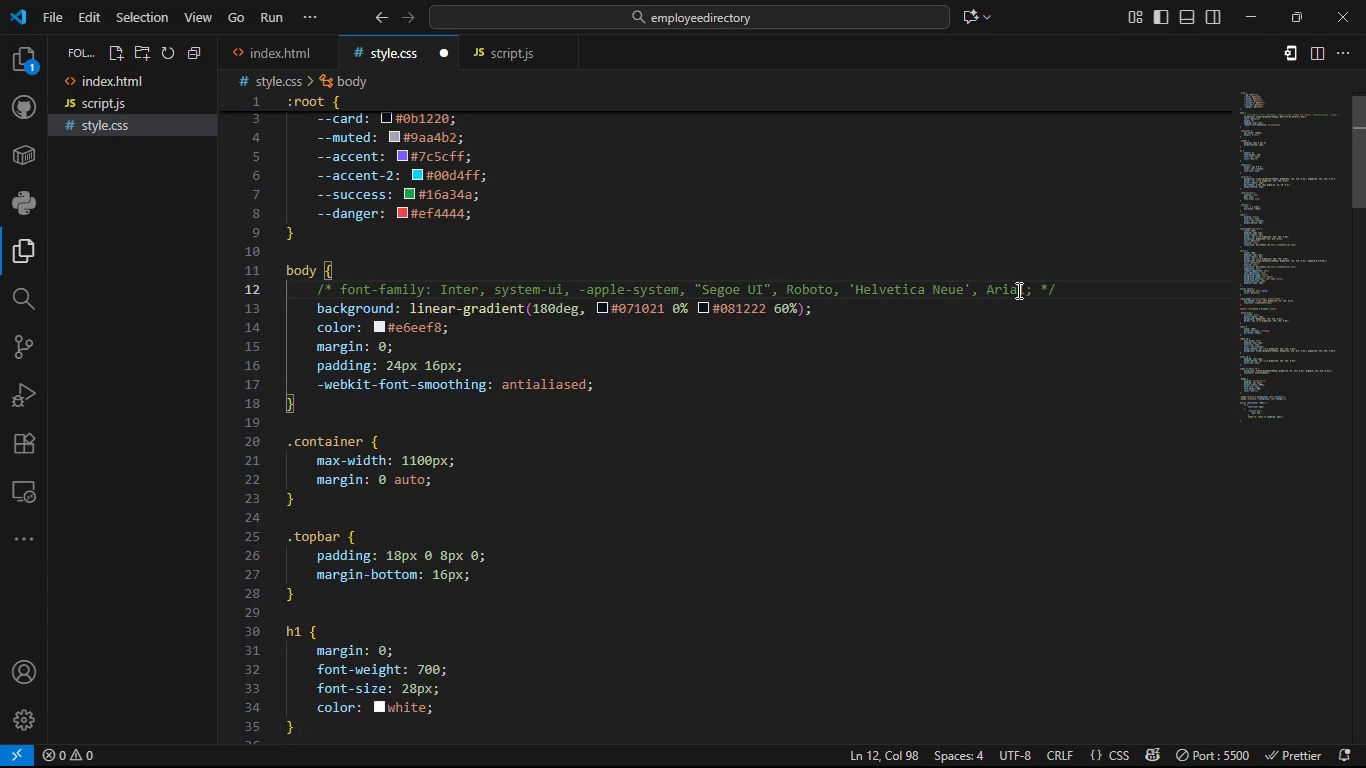 
key(Enter)
 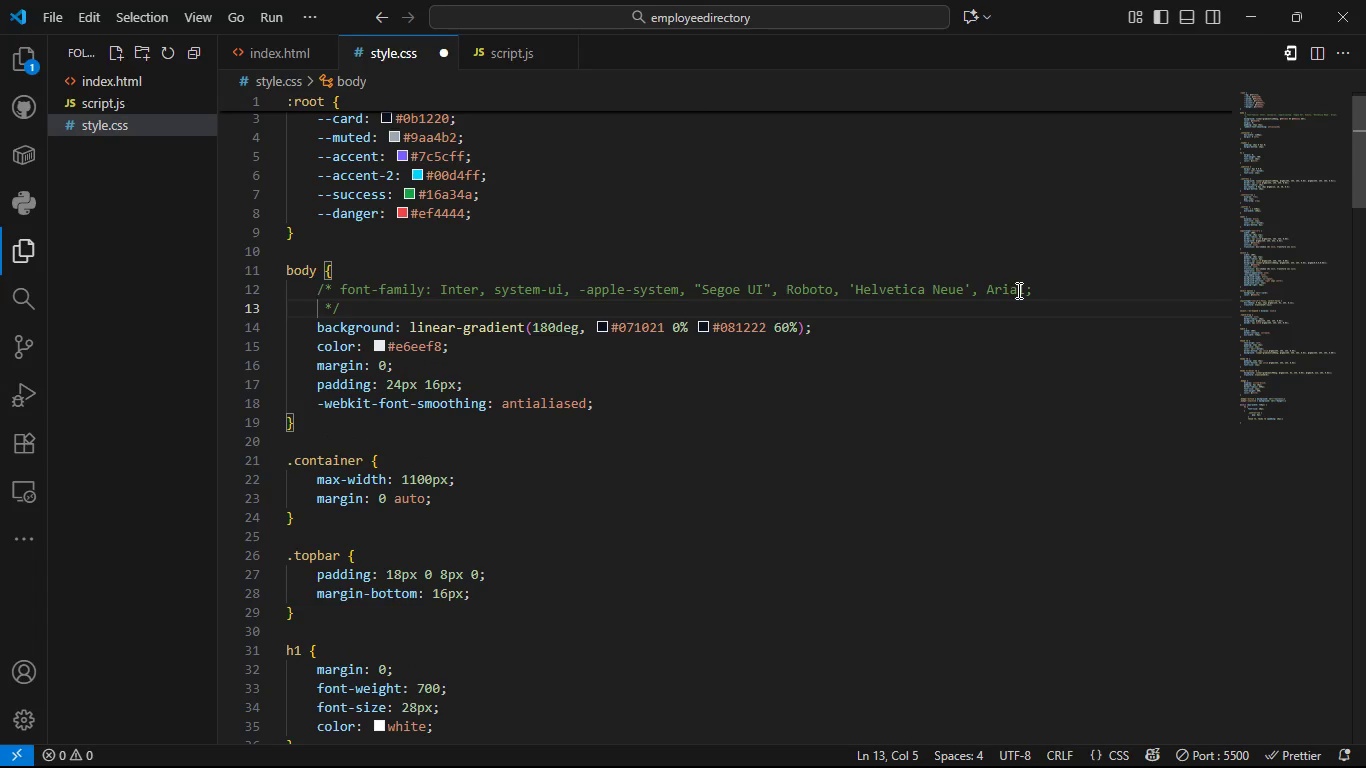 
key(Control+Z)
 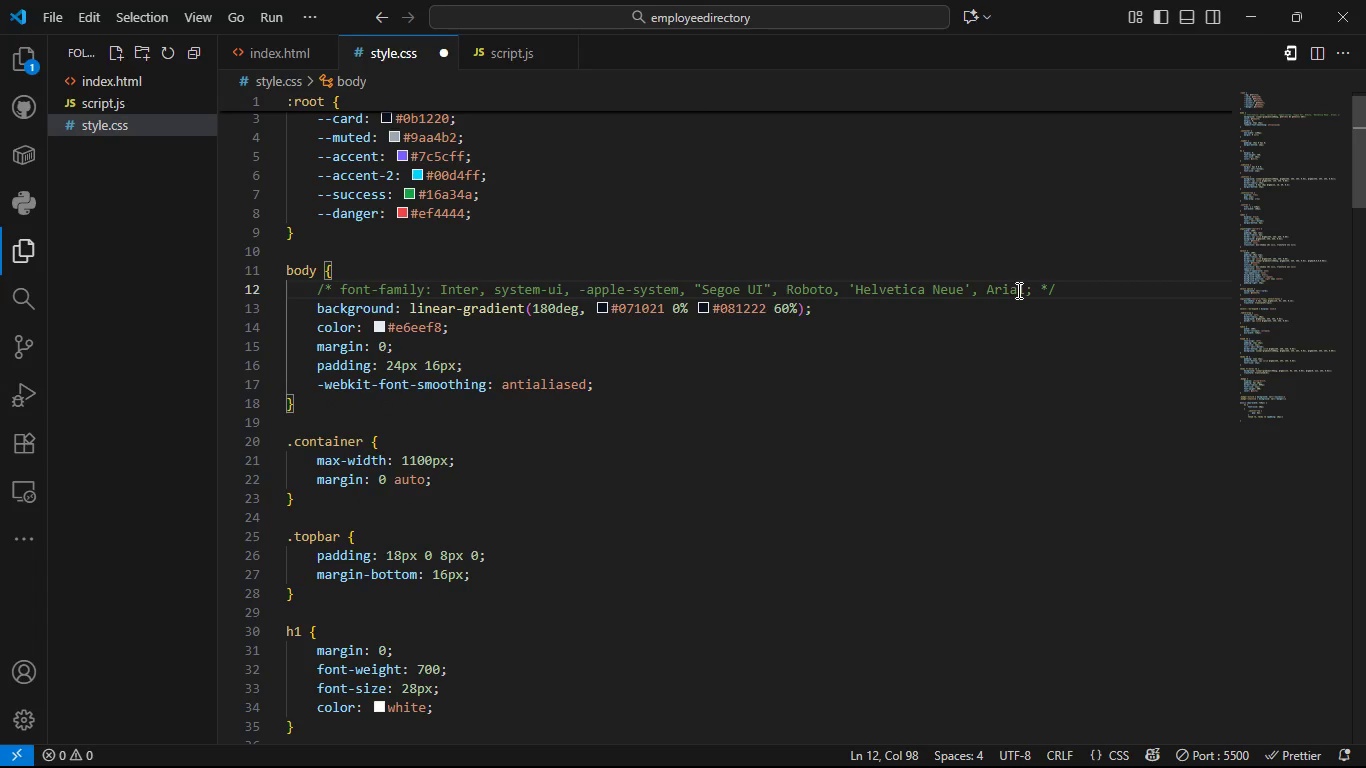 
key(Numpad0)
 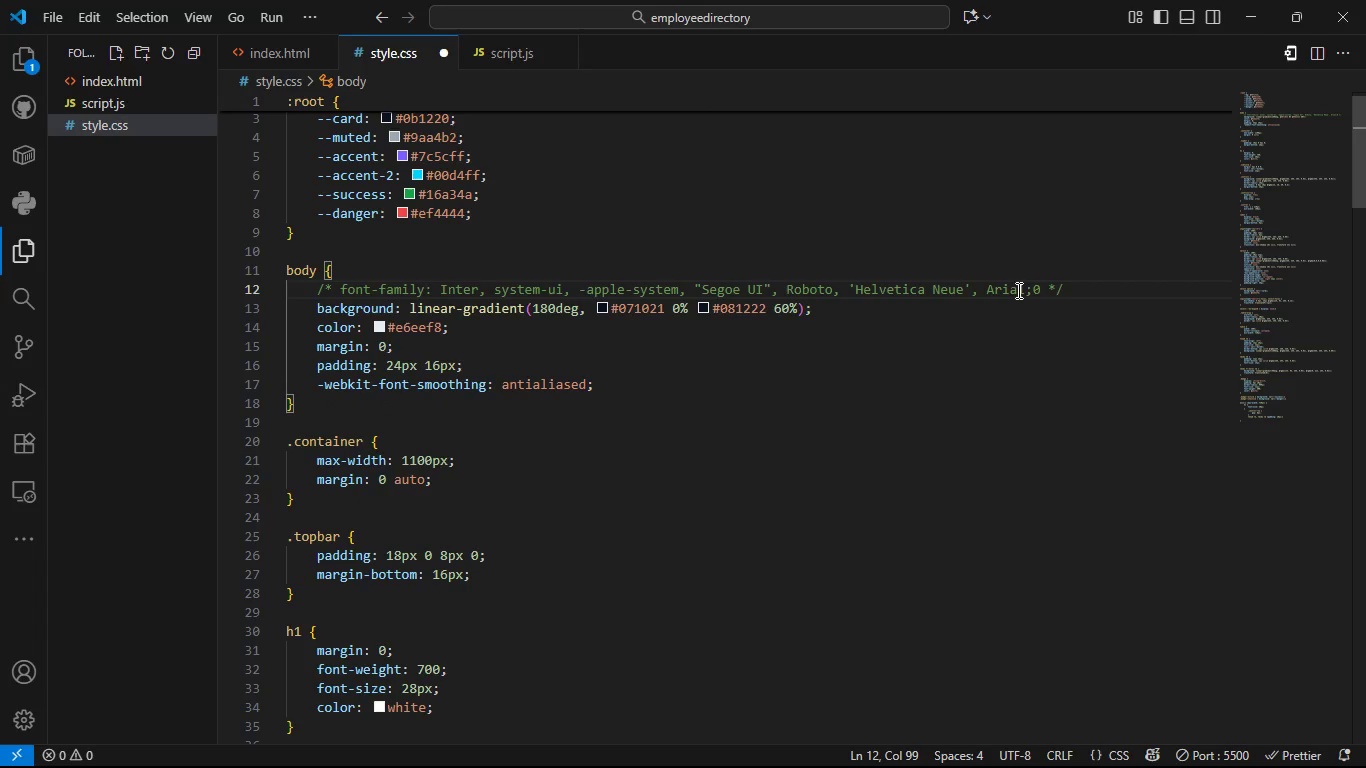 
key(Backspace)
 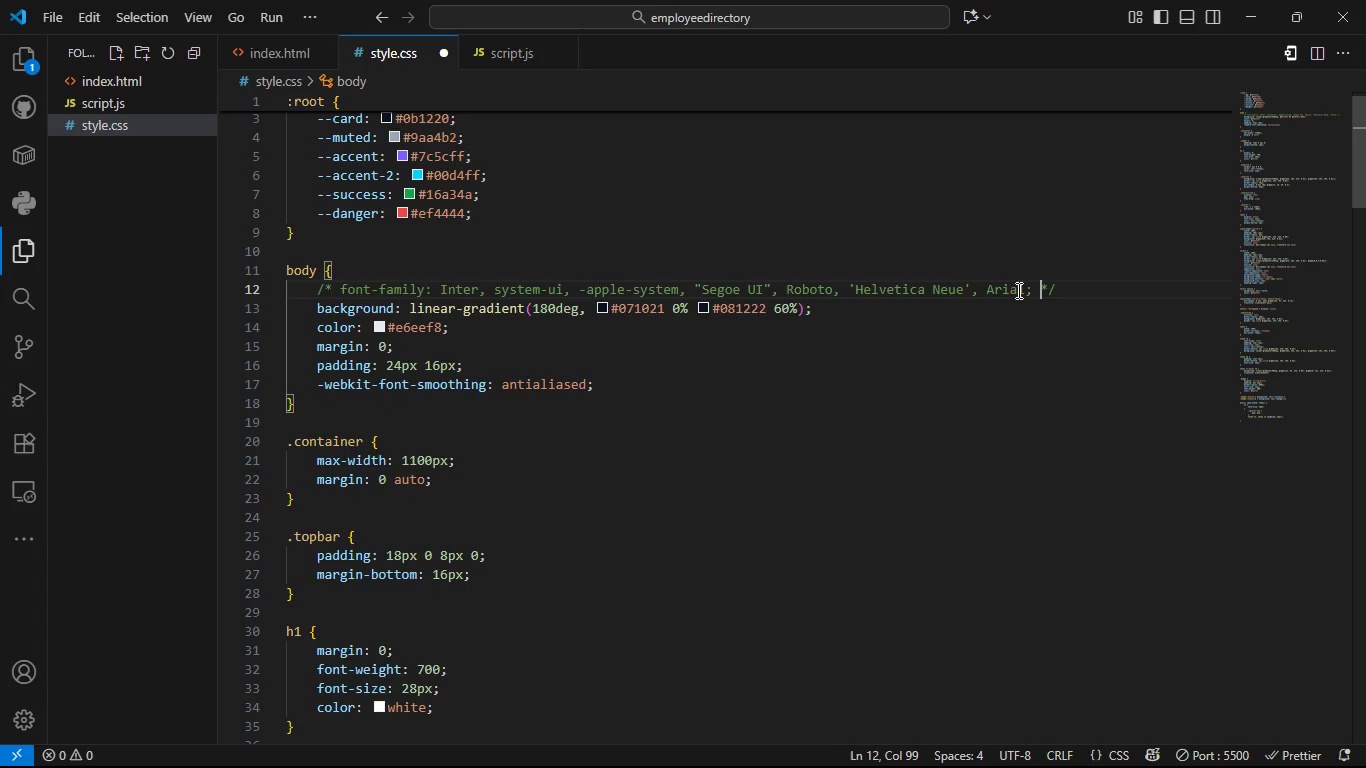 
key(ArrowRight)
 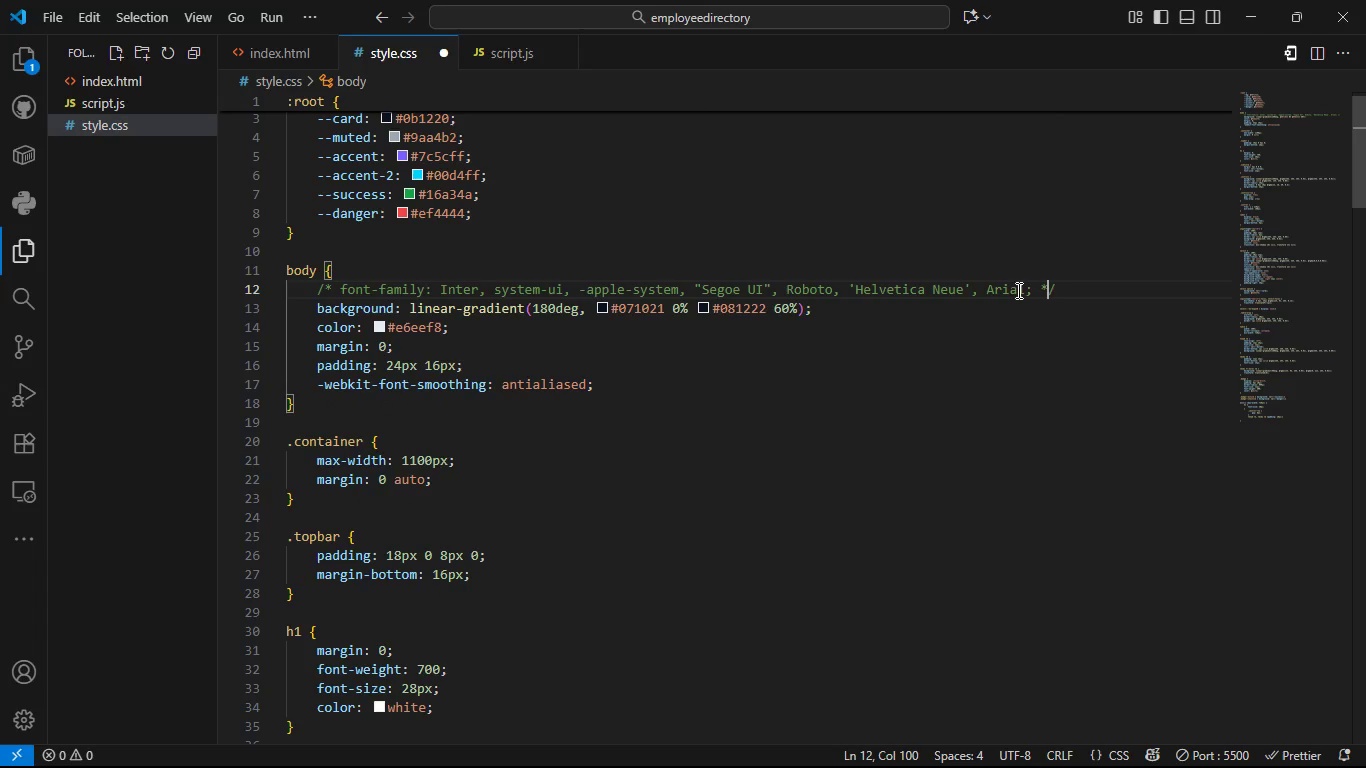 
key(ArrowRight)
 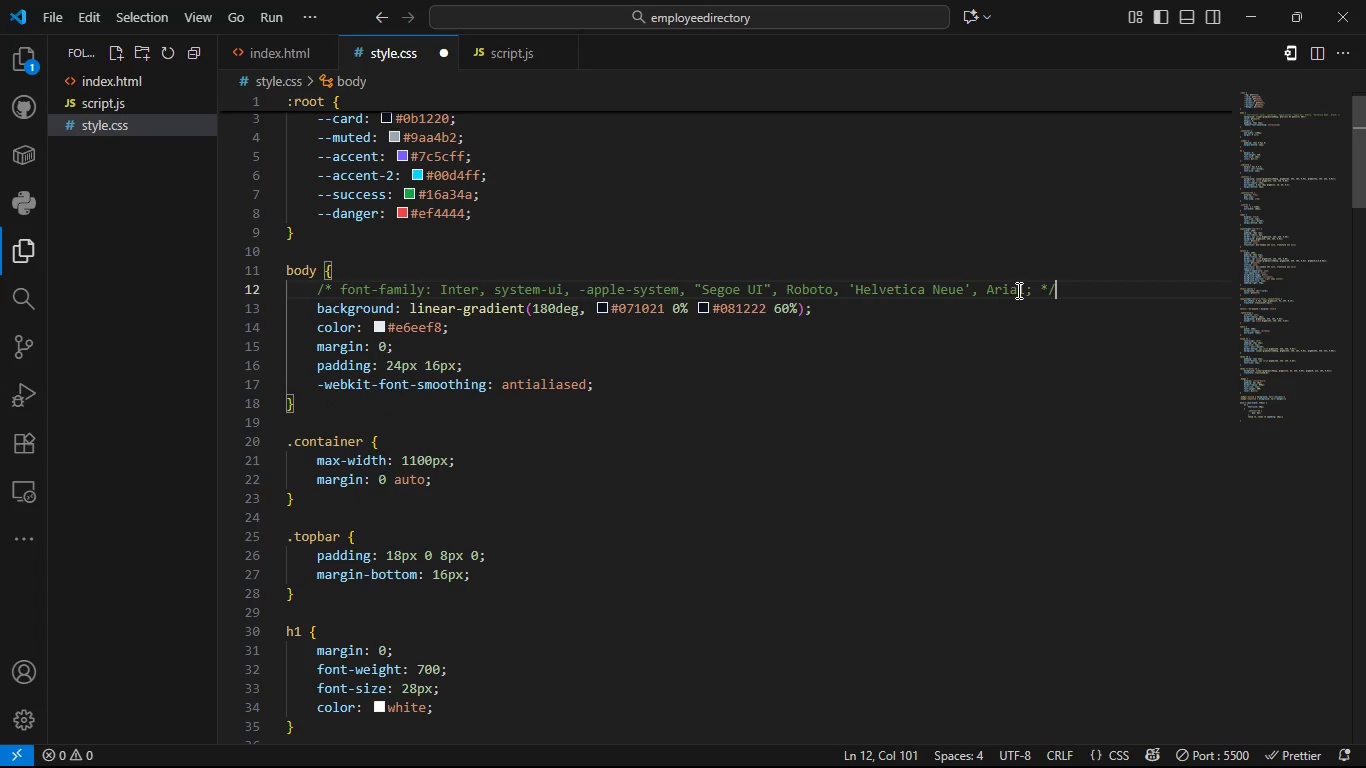 
key(ArrowRight)
 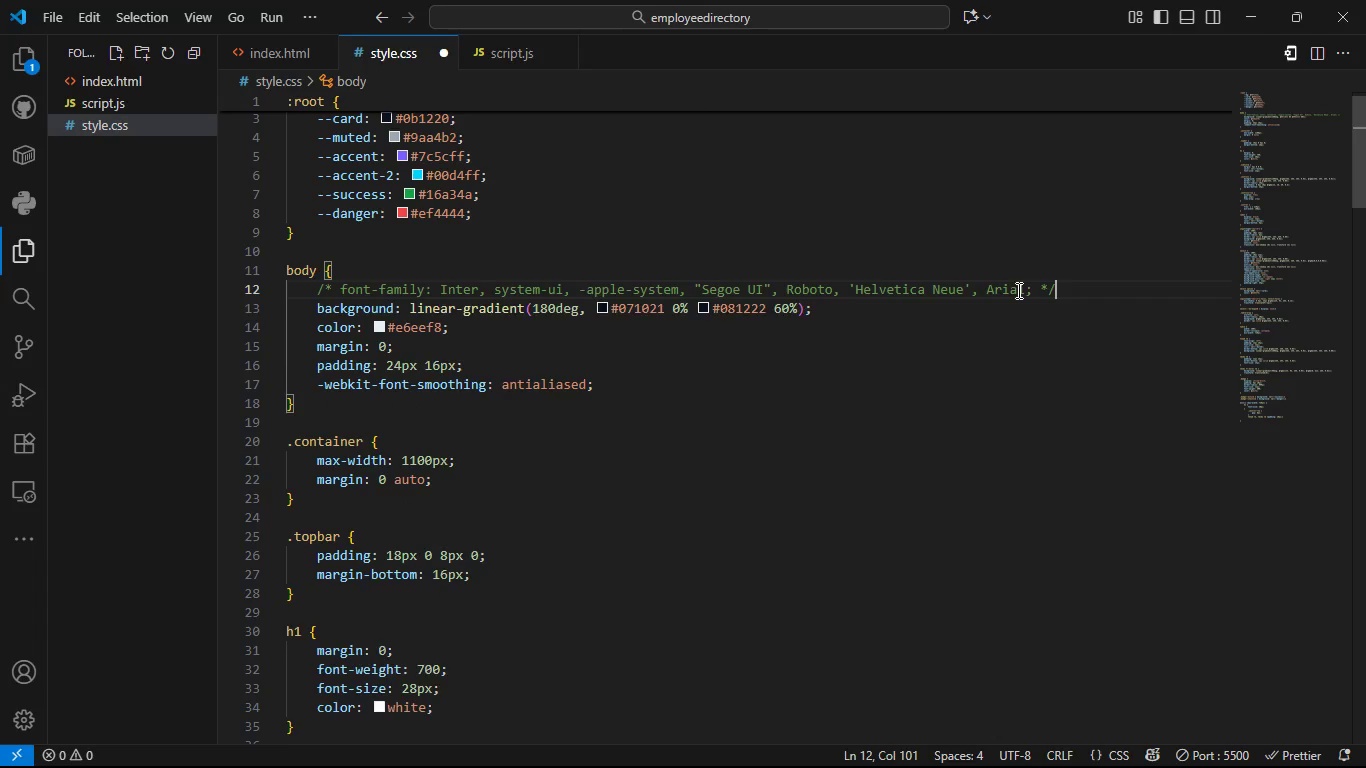 
key(Enter)
 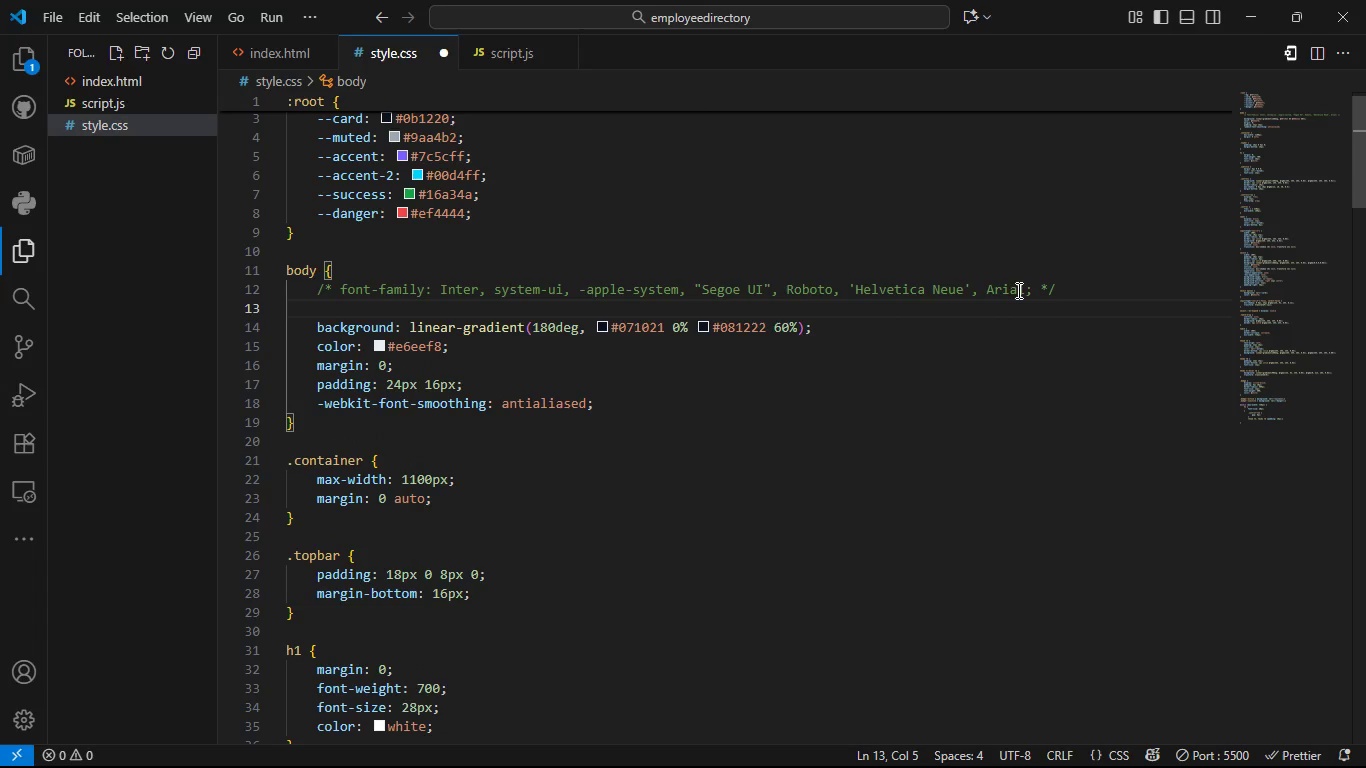 
type(font)
 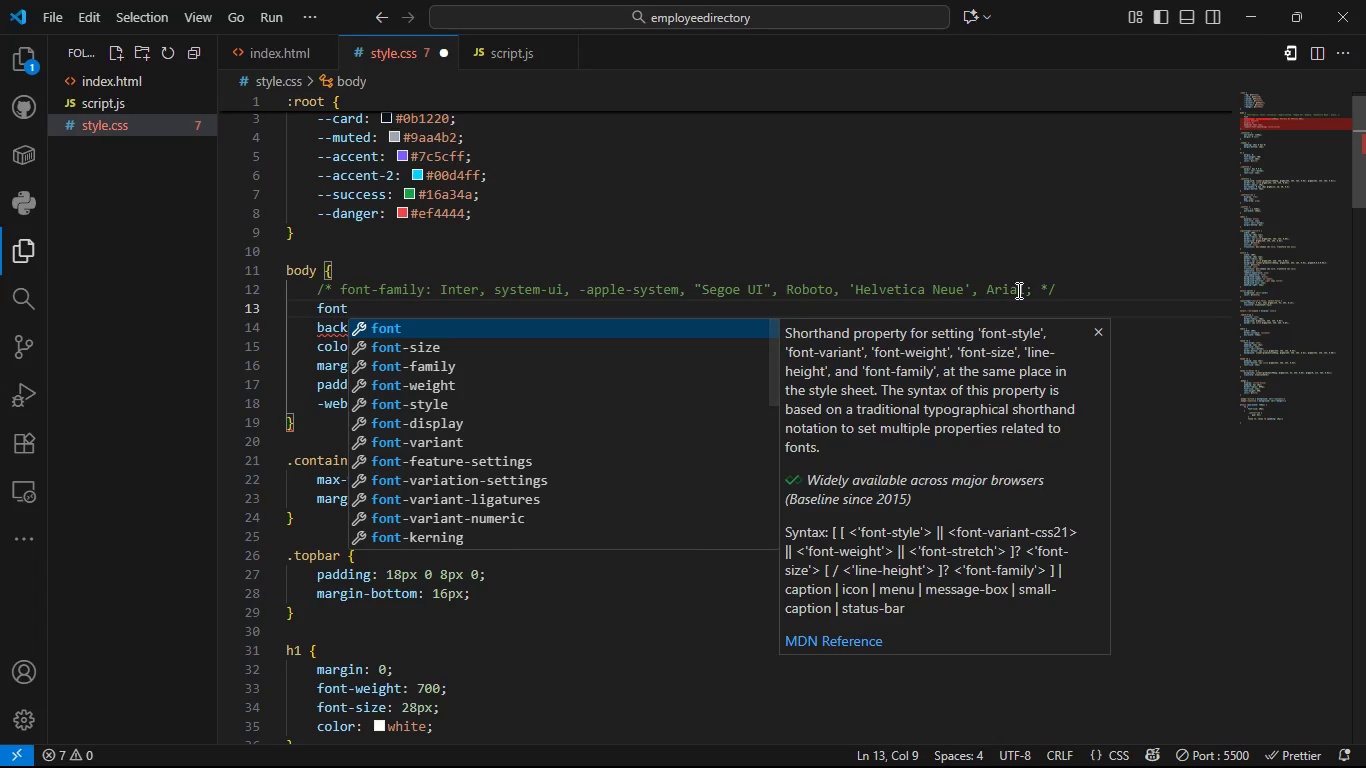 
key(ArrowDown)
 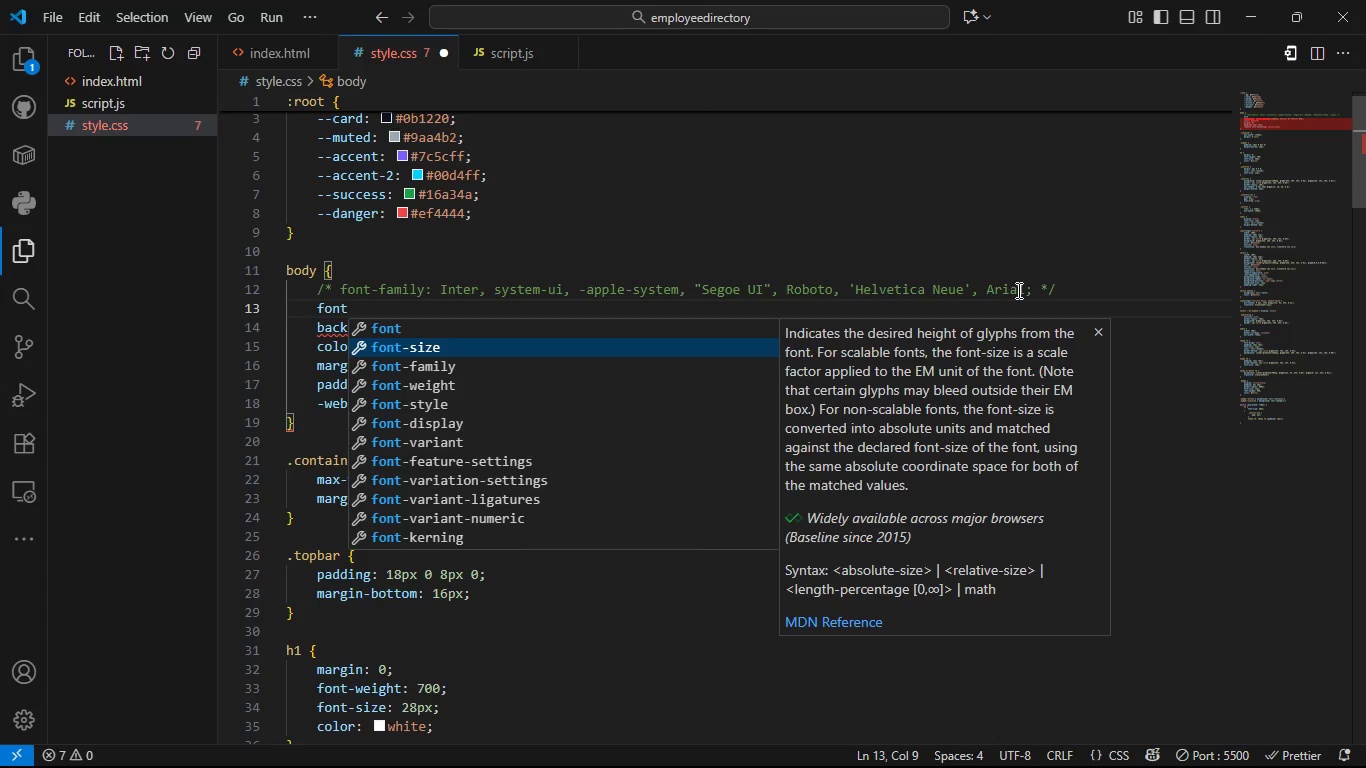 
key(ArrowDown)
 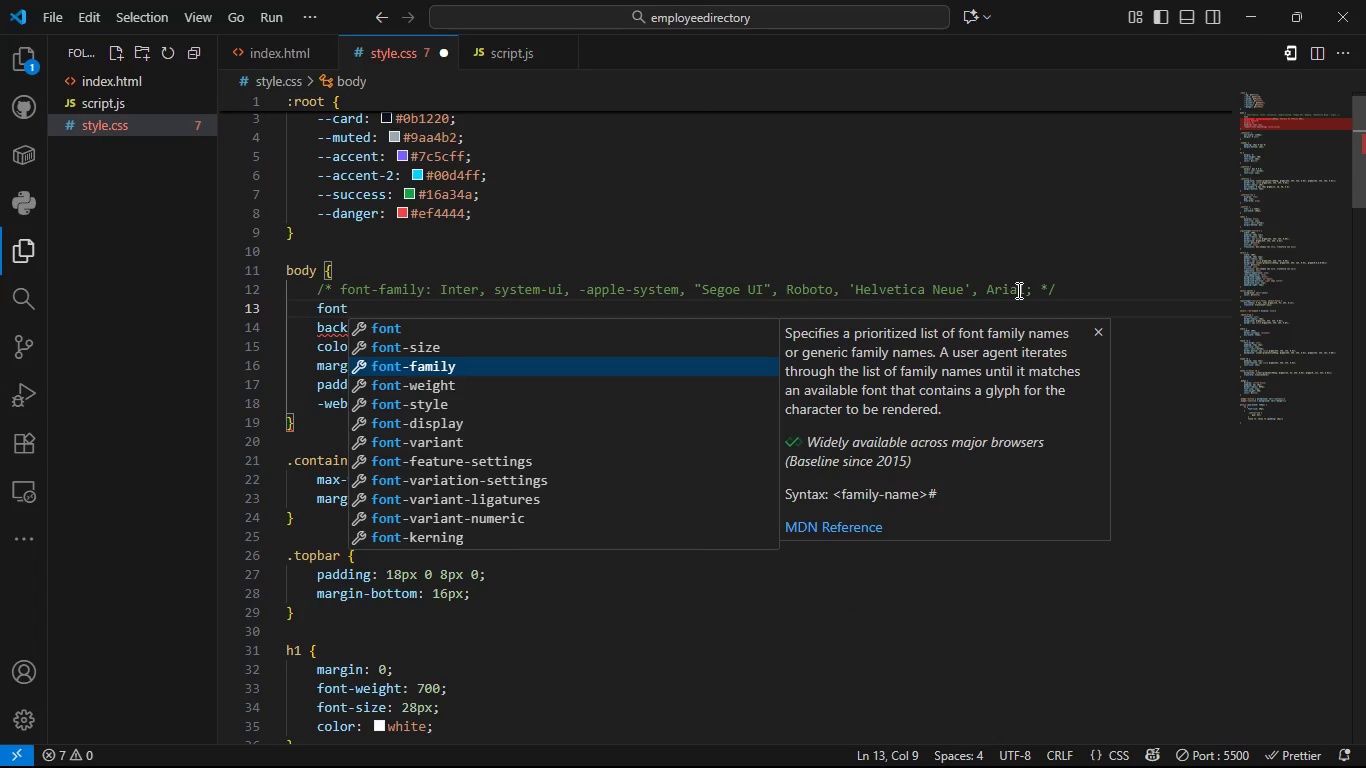 
key(Tab)
 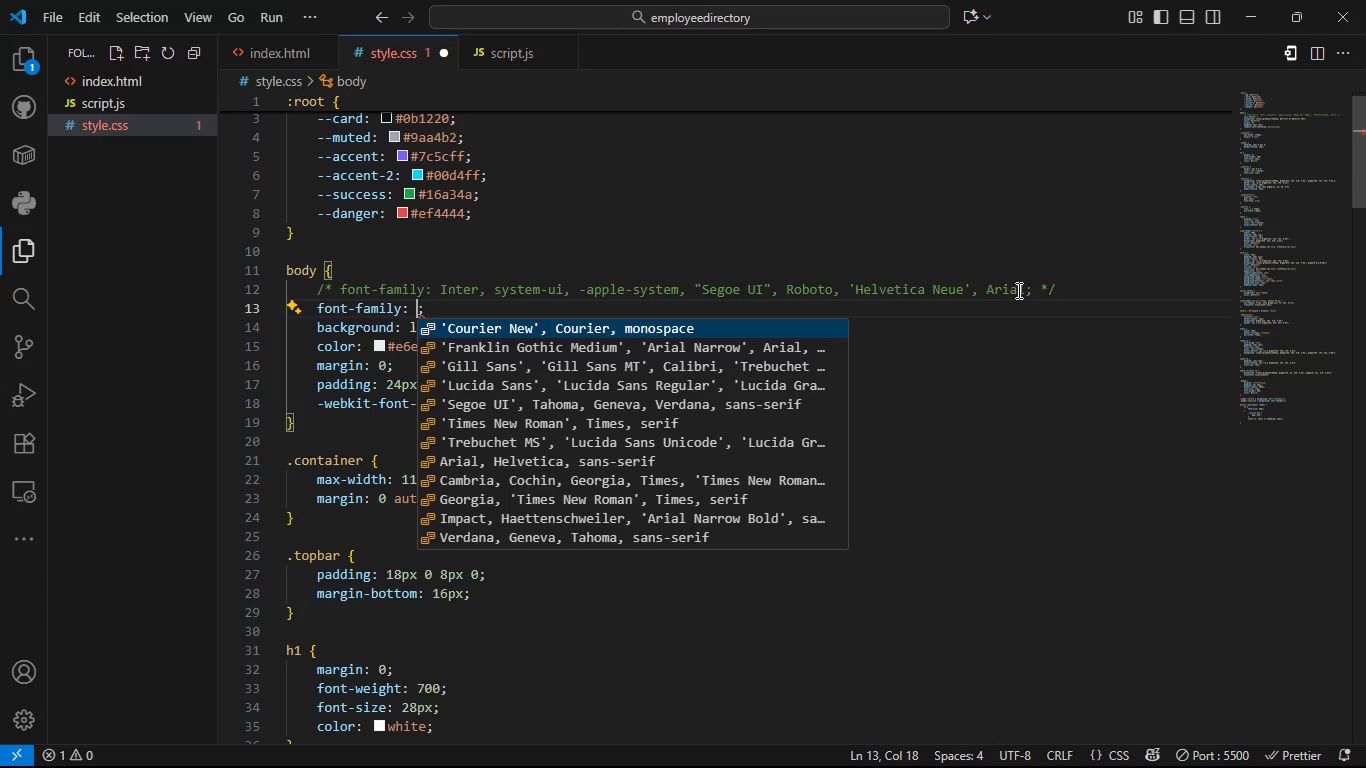 
wait(5.58)
 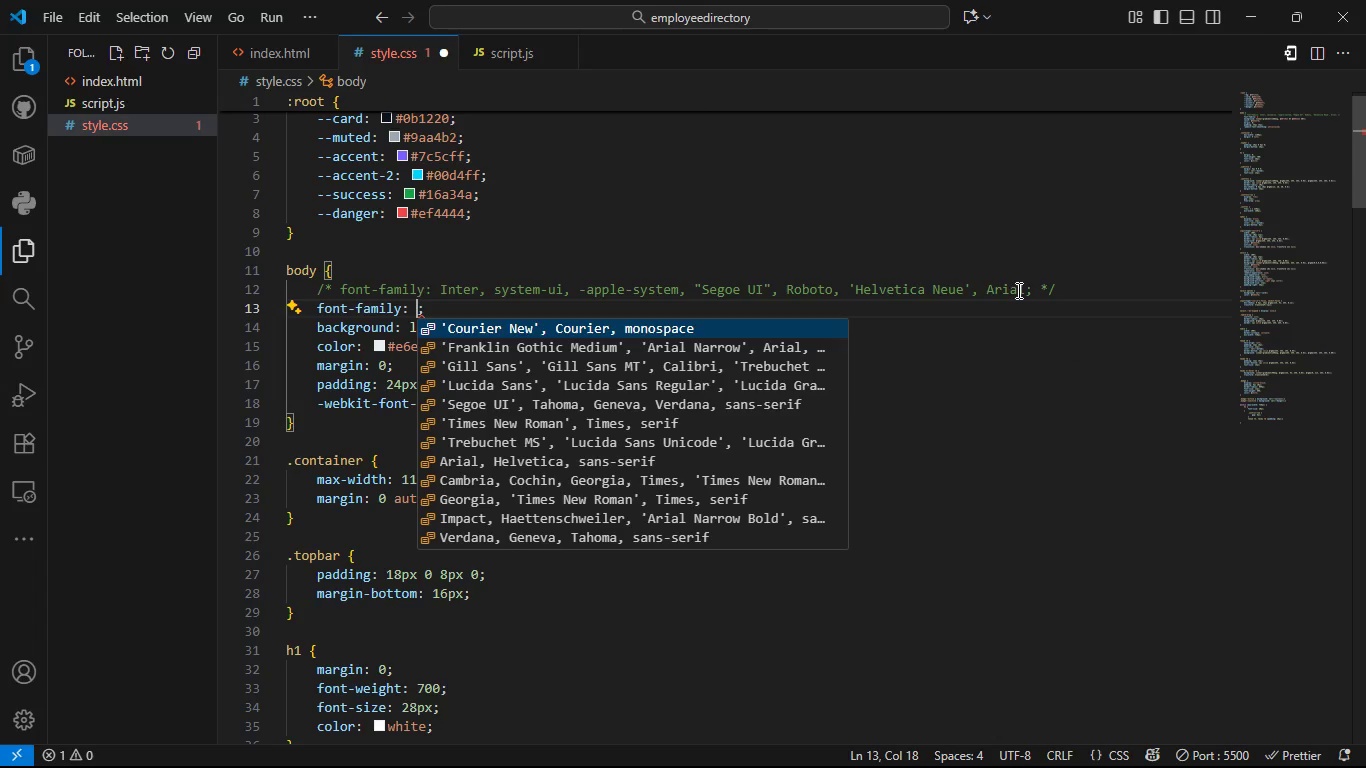 
key(ArrowDown)
 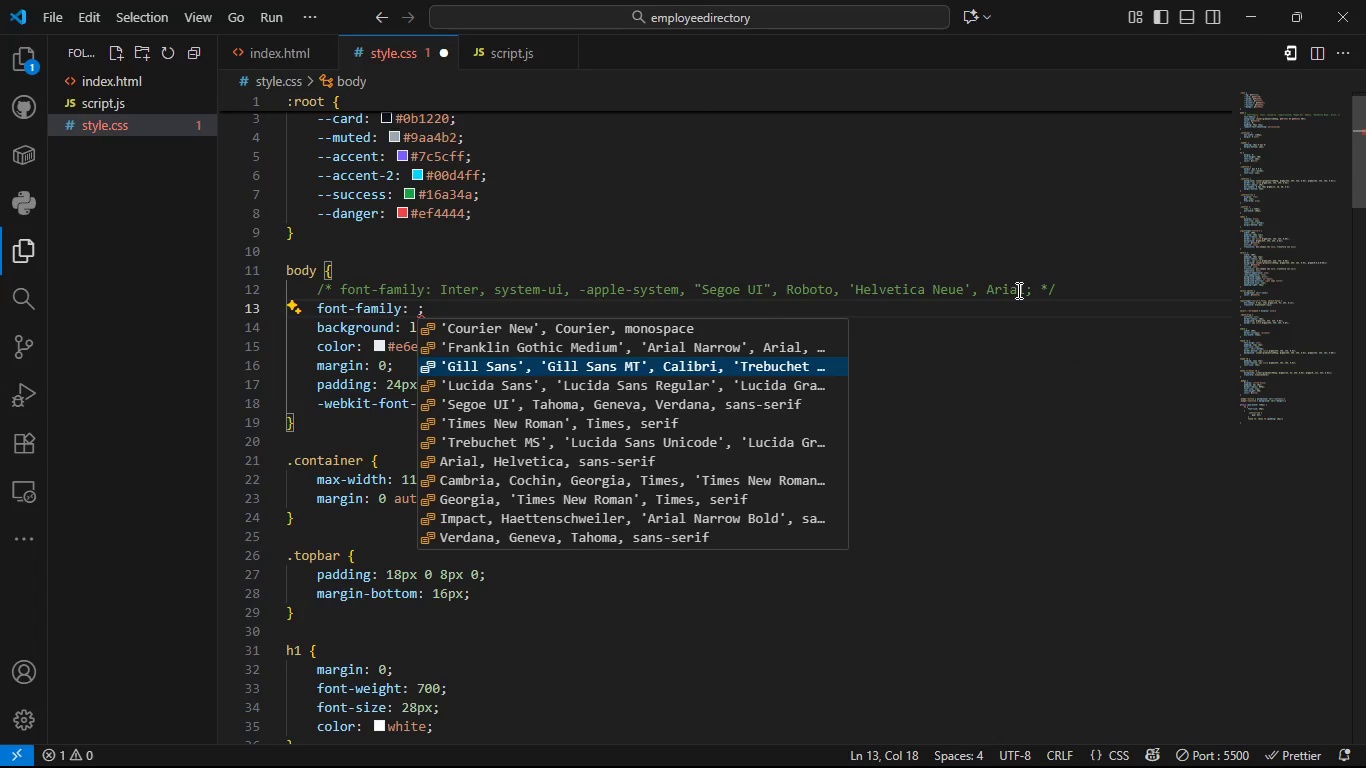 
key(ArrowDown)
 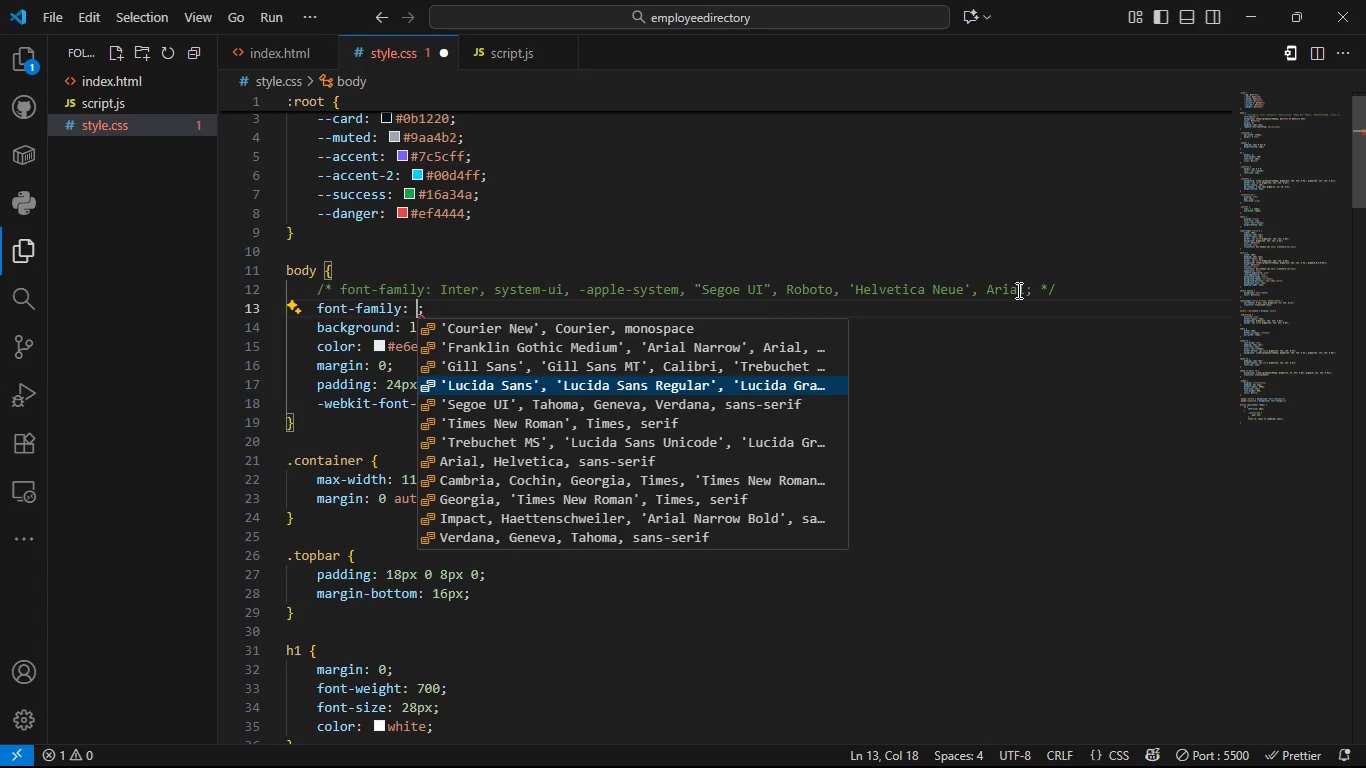 
key(ArrowDown)
 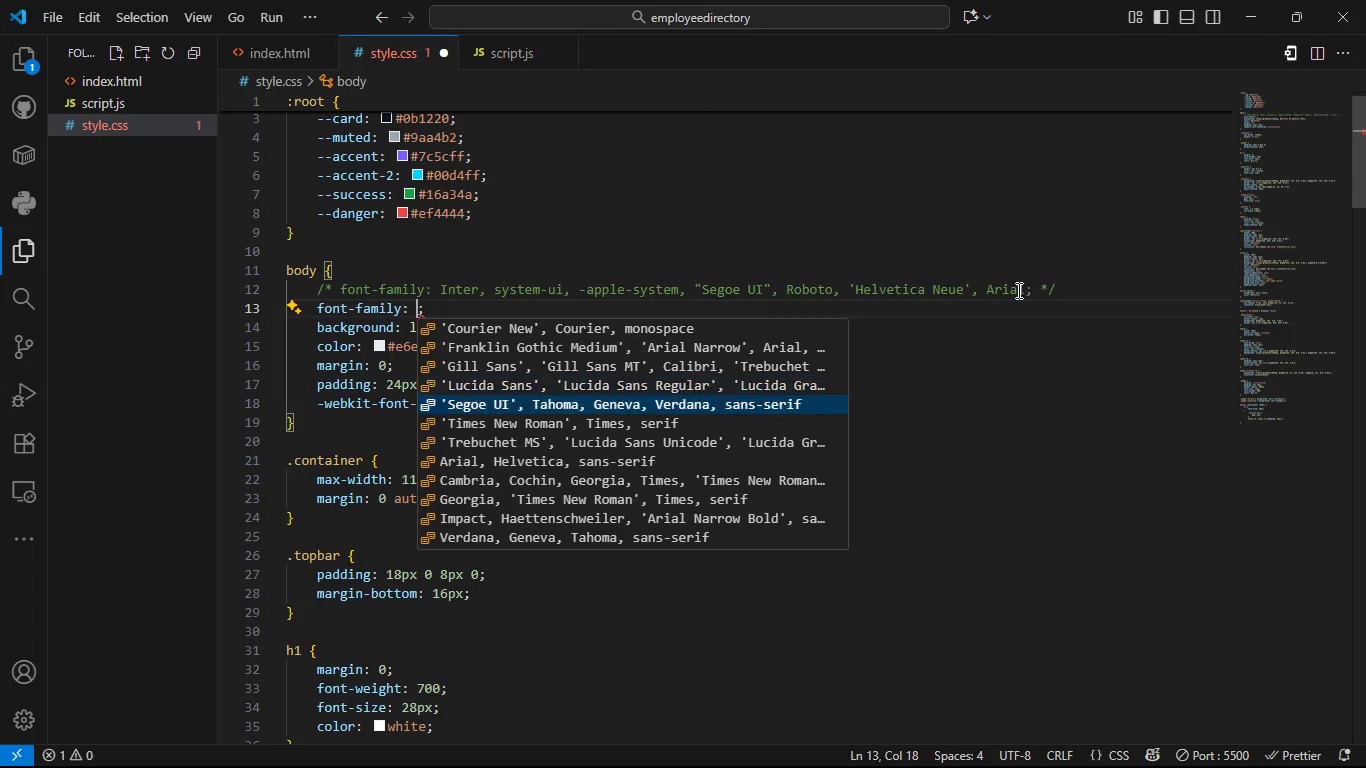 
key(ArrowDown)
 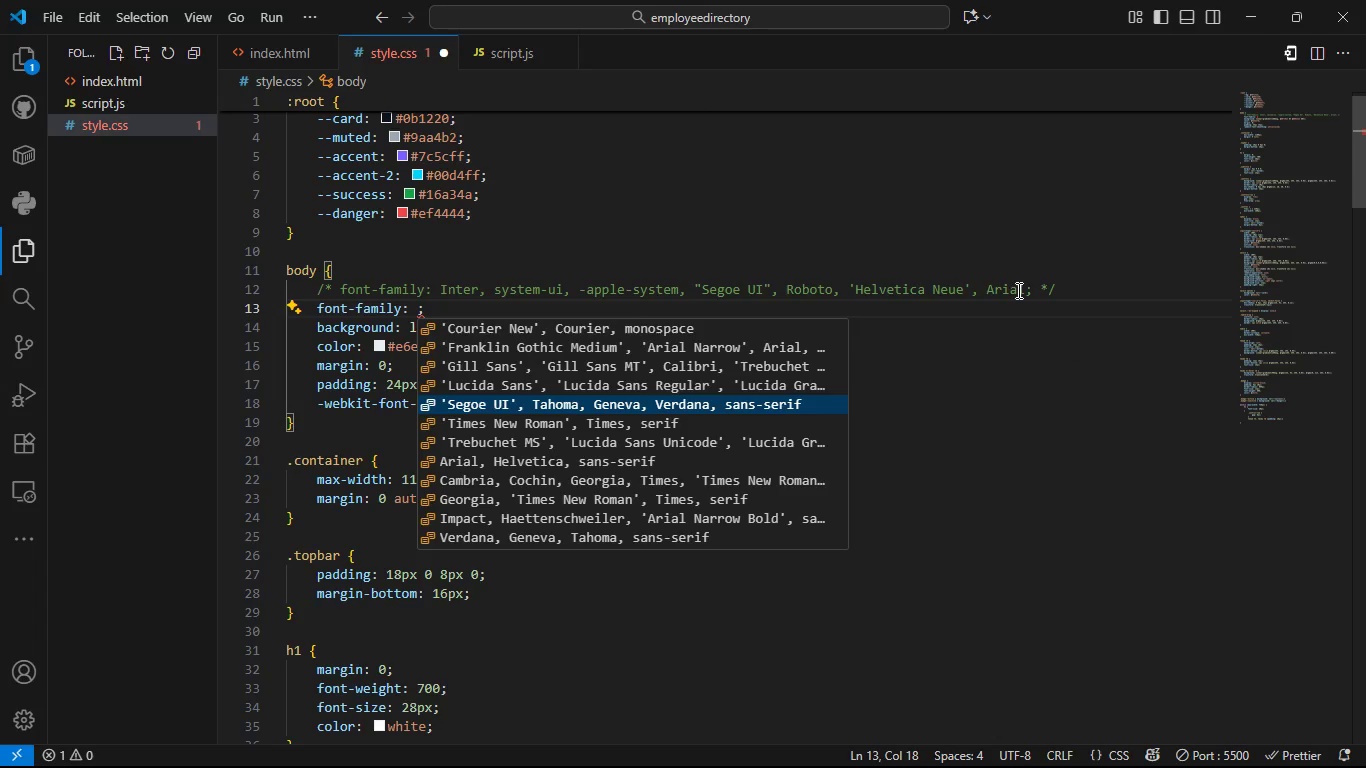 
key(Tab)
 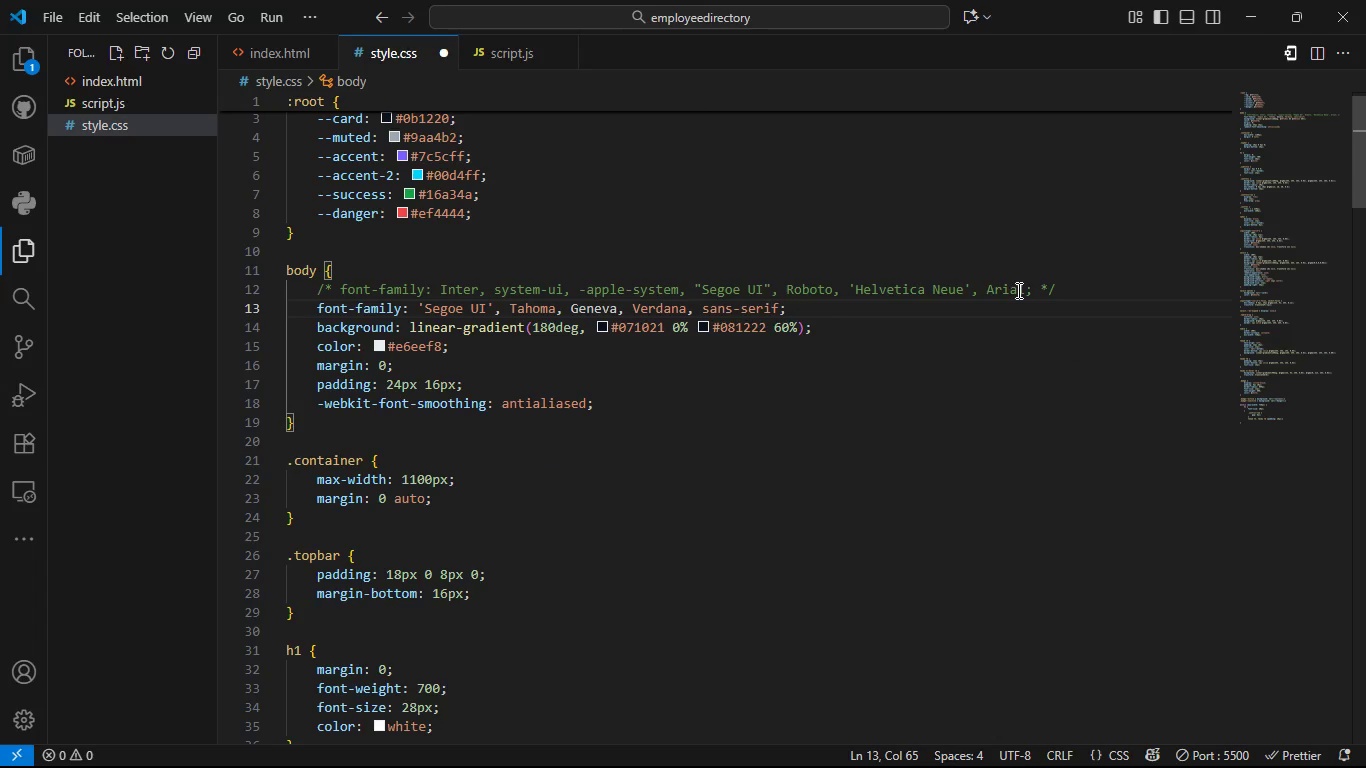 
key(Control+S)
 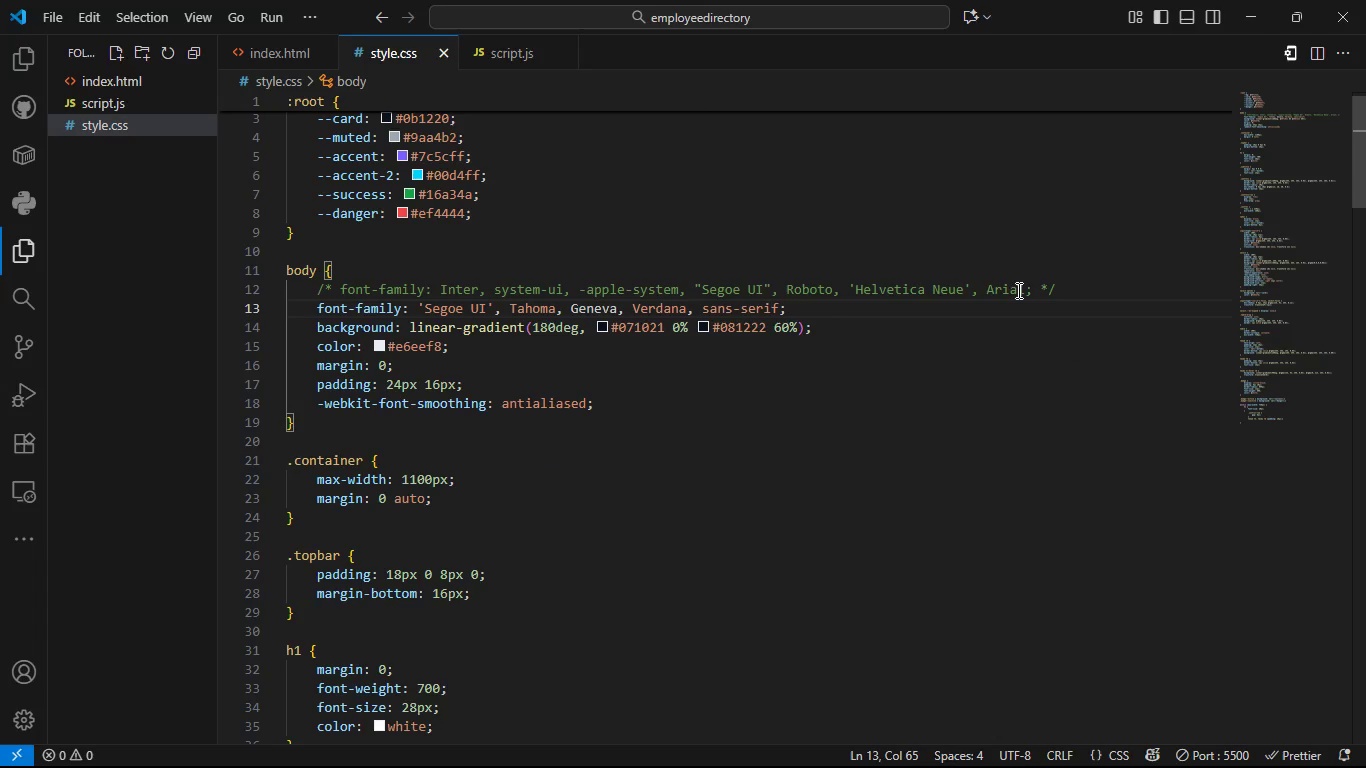 
key(Control+S)
 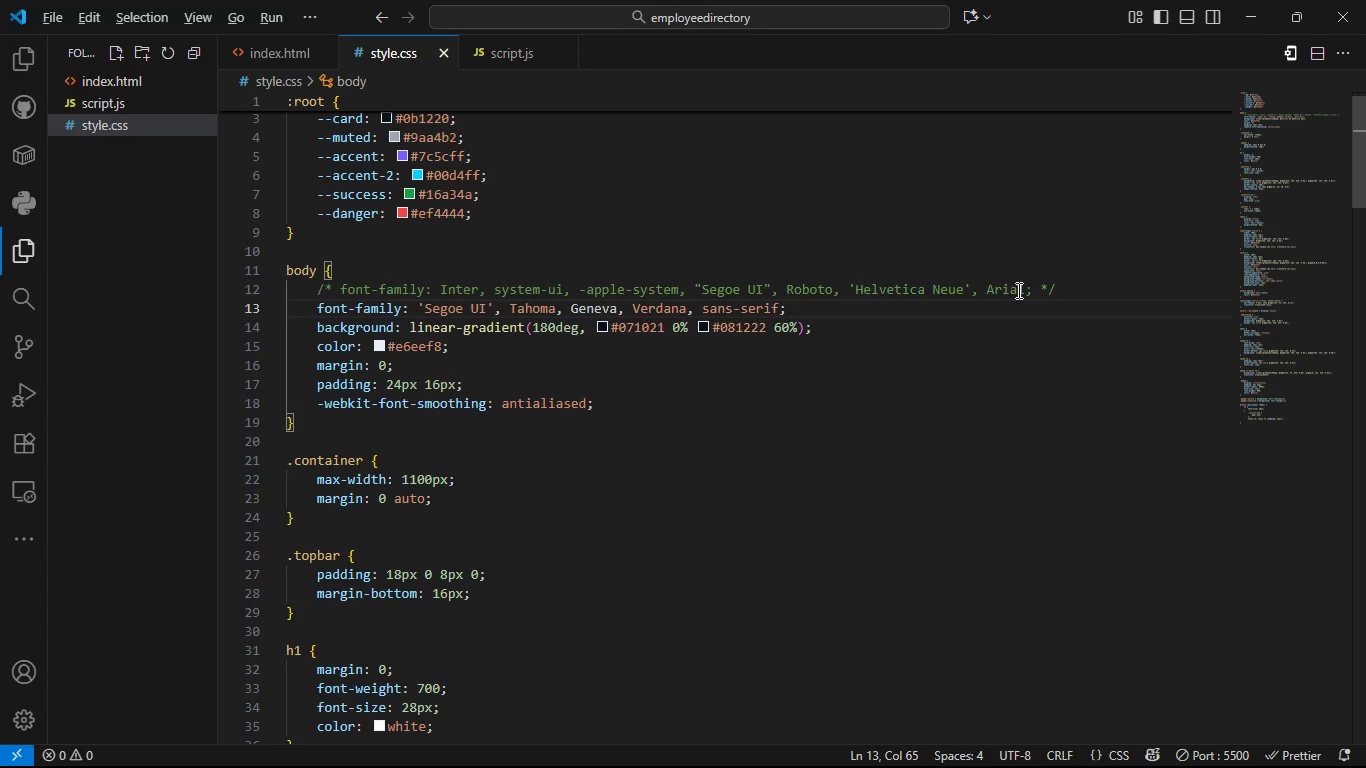 
key(Alt+Tab)
 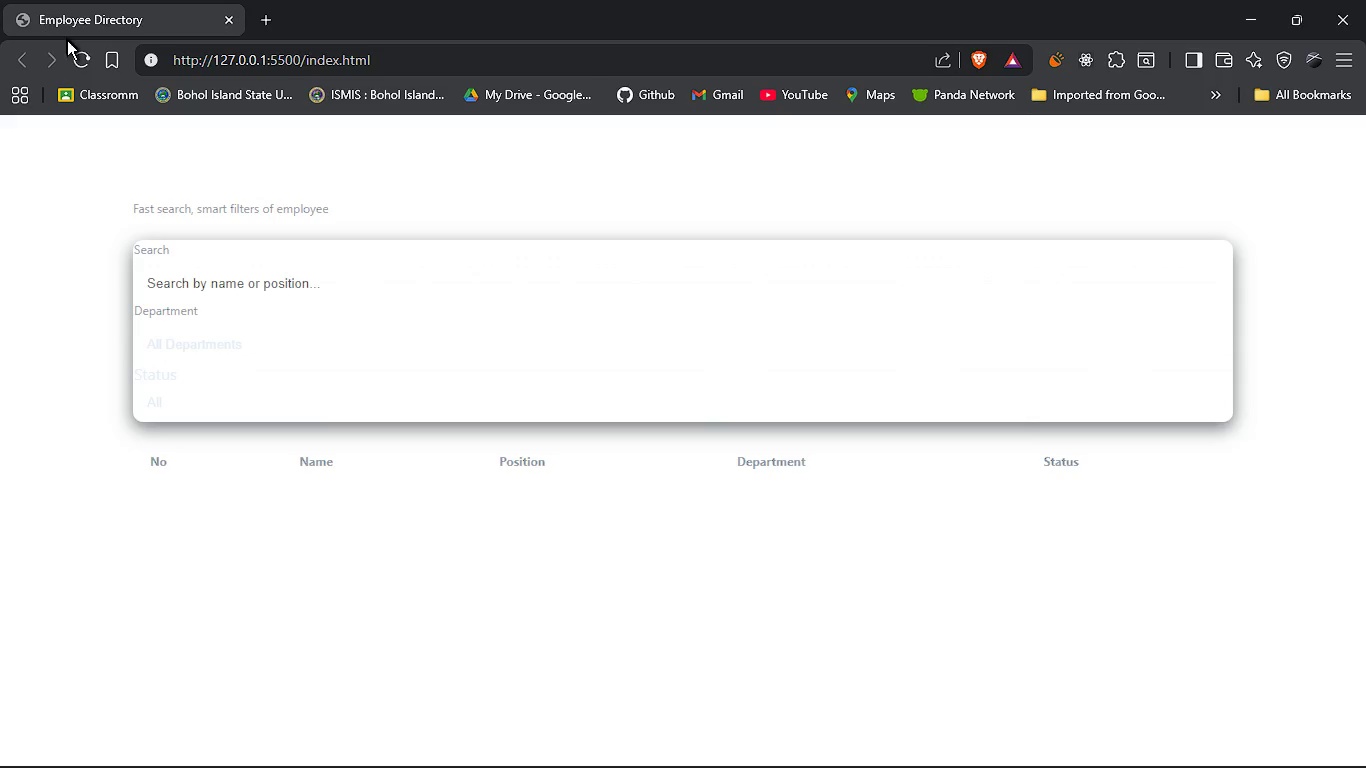 
left_click([75, 50])
 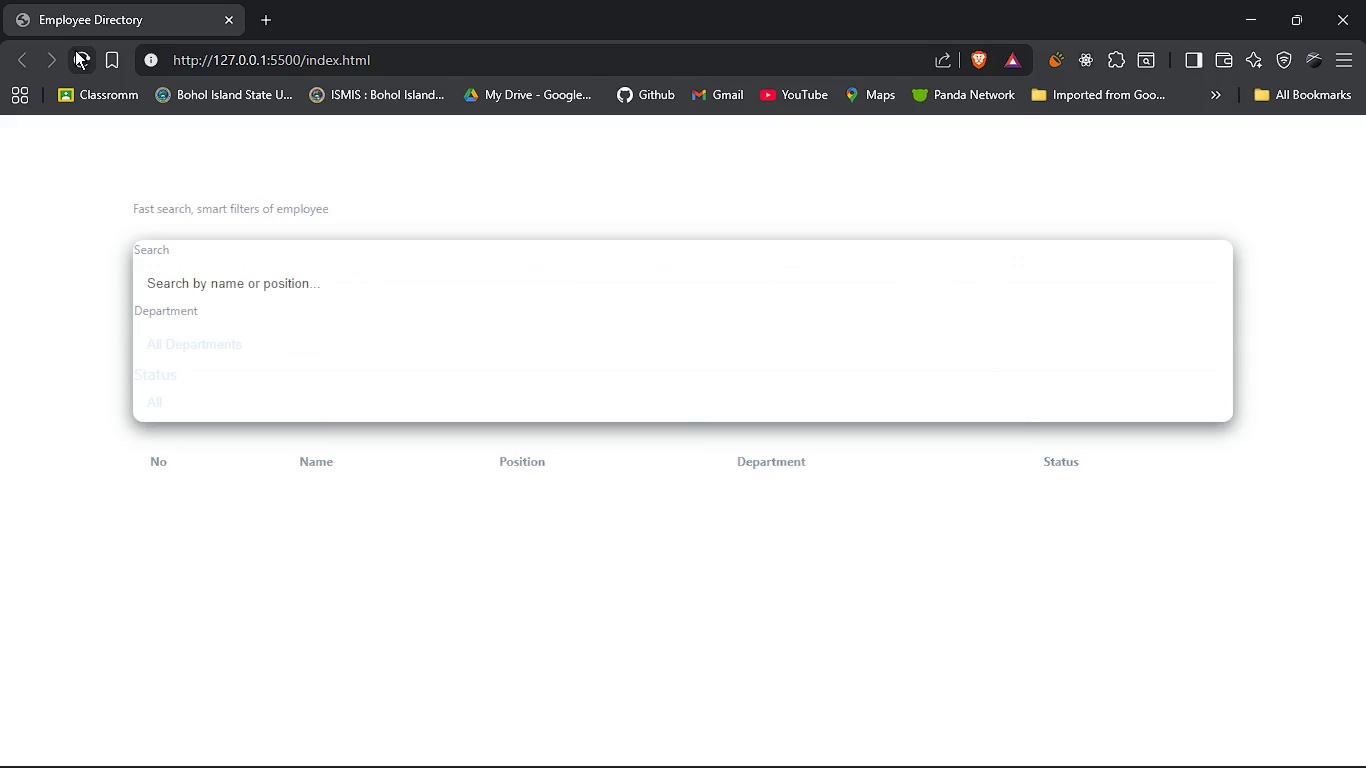 
key(Alt+Tab)
 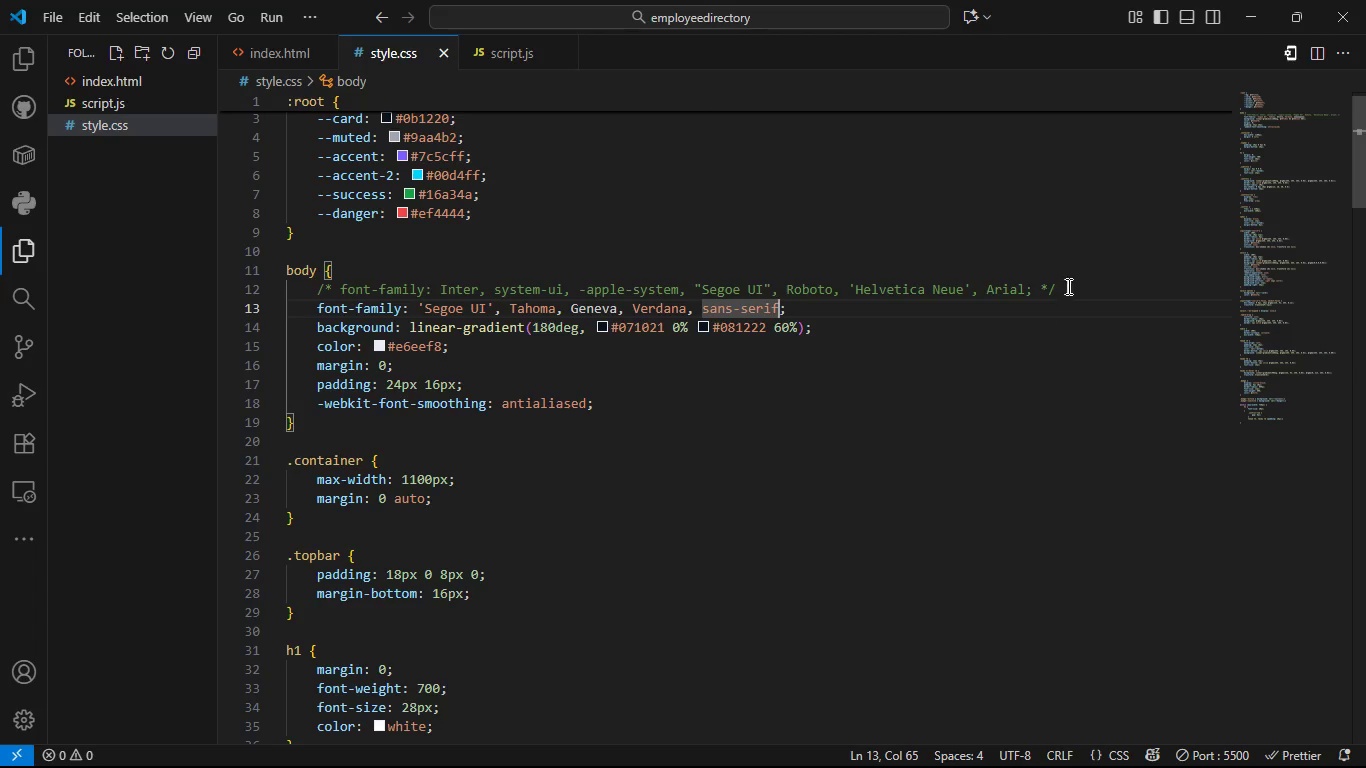 
left_click([1071, 291])
 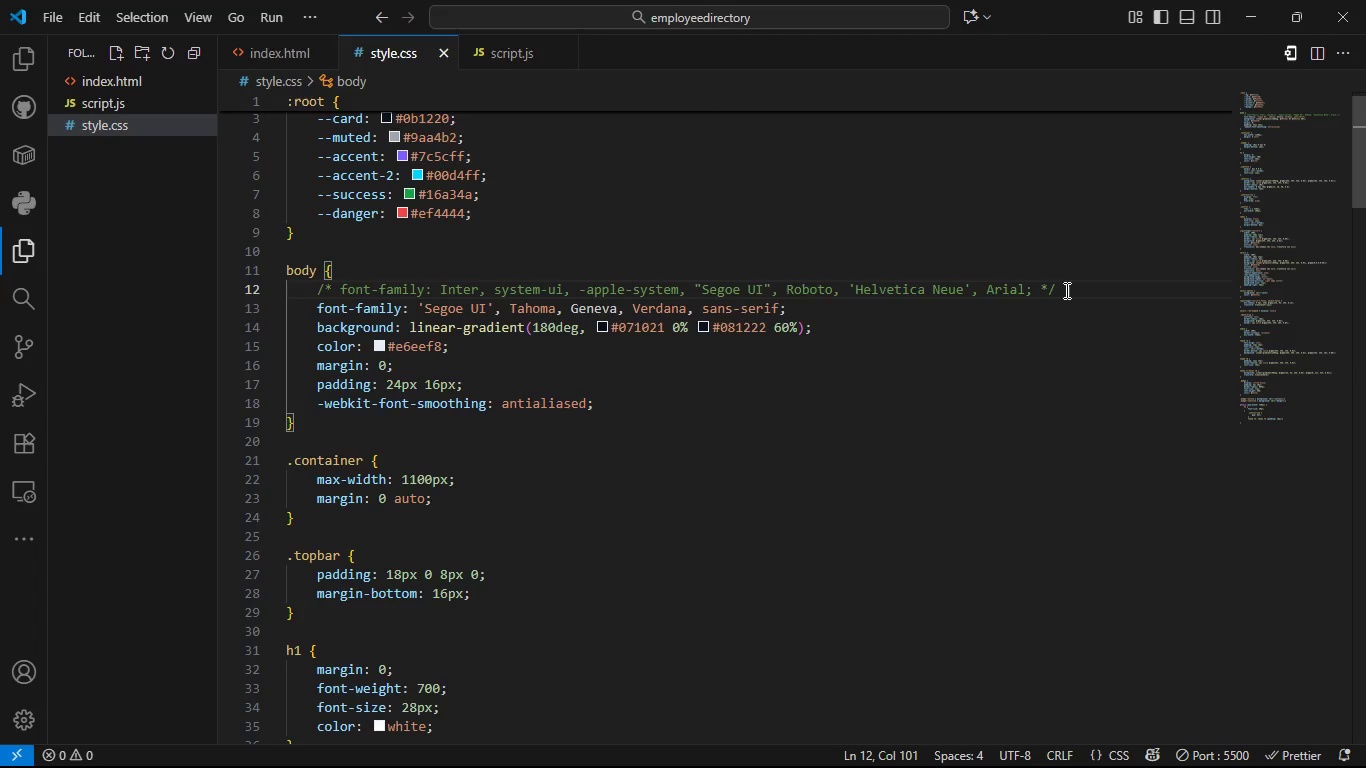 
left_click_drag(start_coordinate=[1065, 290], to_coordinate=[1065, 277])
 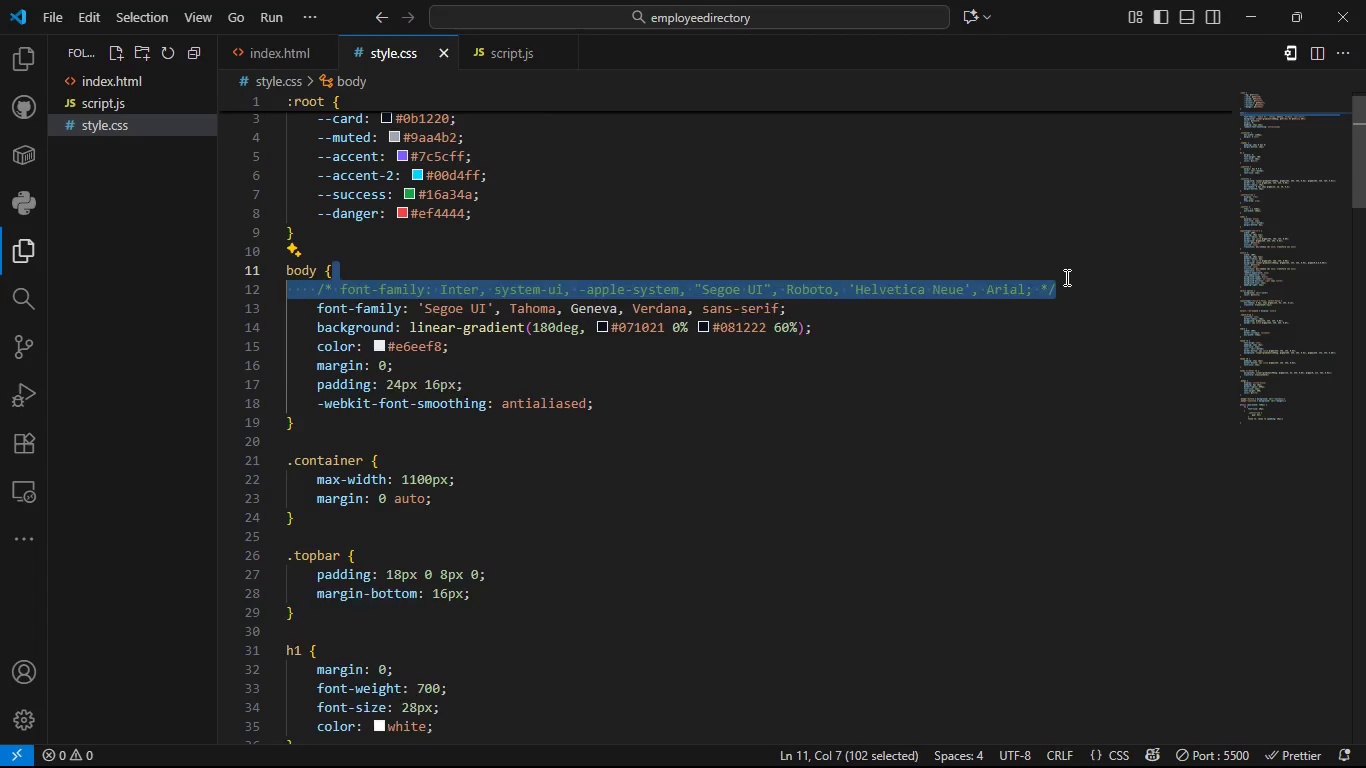 
key(Backspace)
 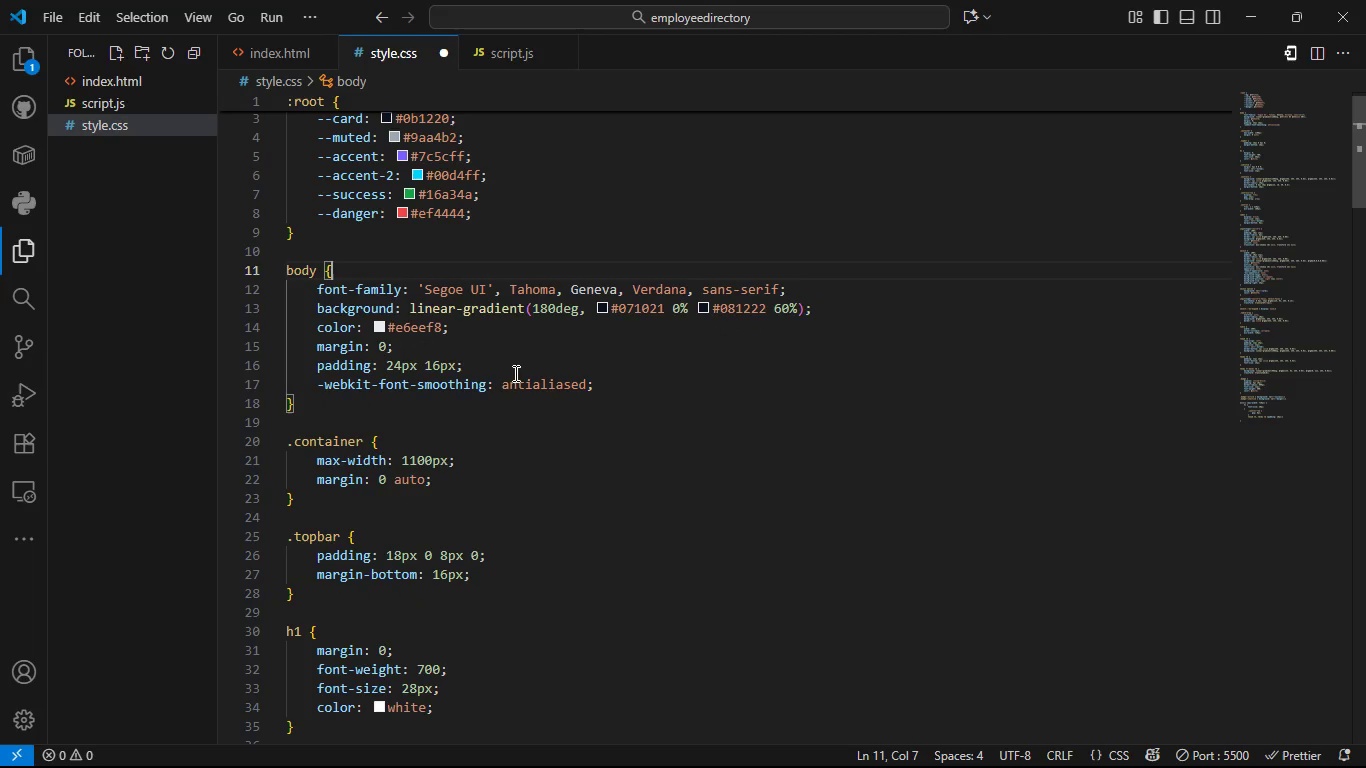 
left_click([514, 373])
 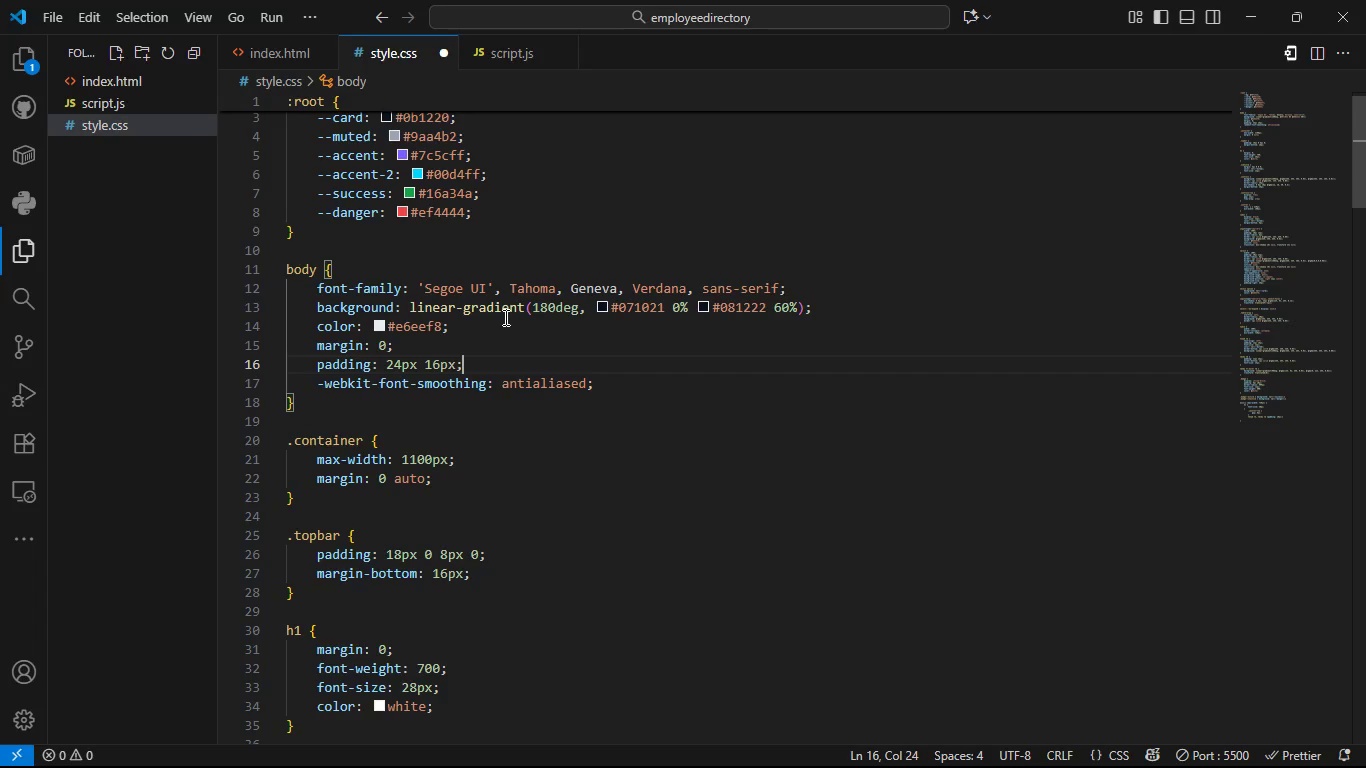 
wait(5.51)
 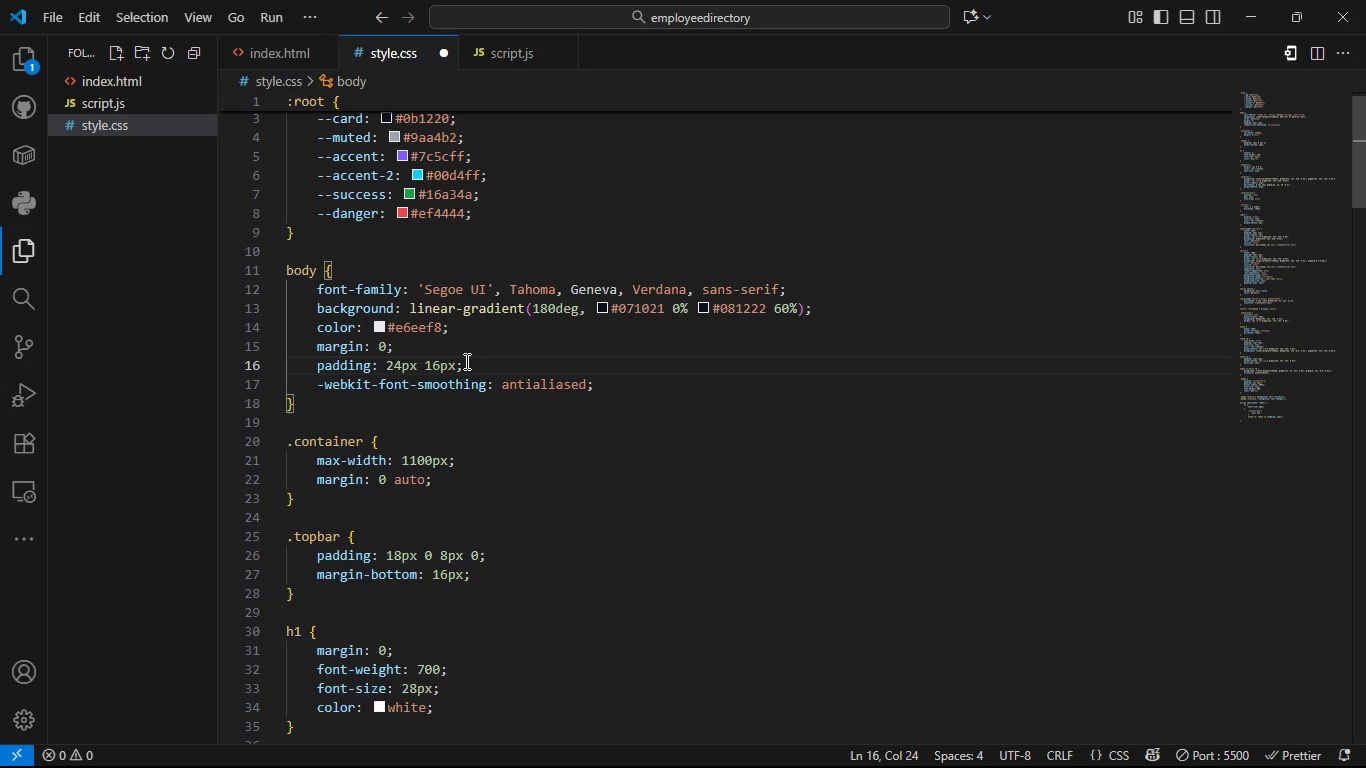 
left_click([464, 316])
 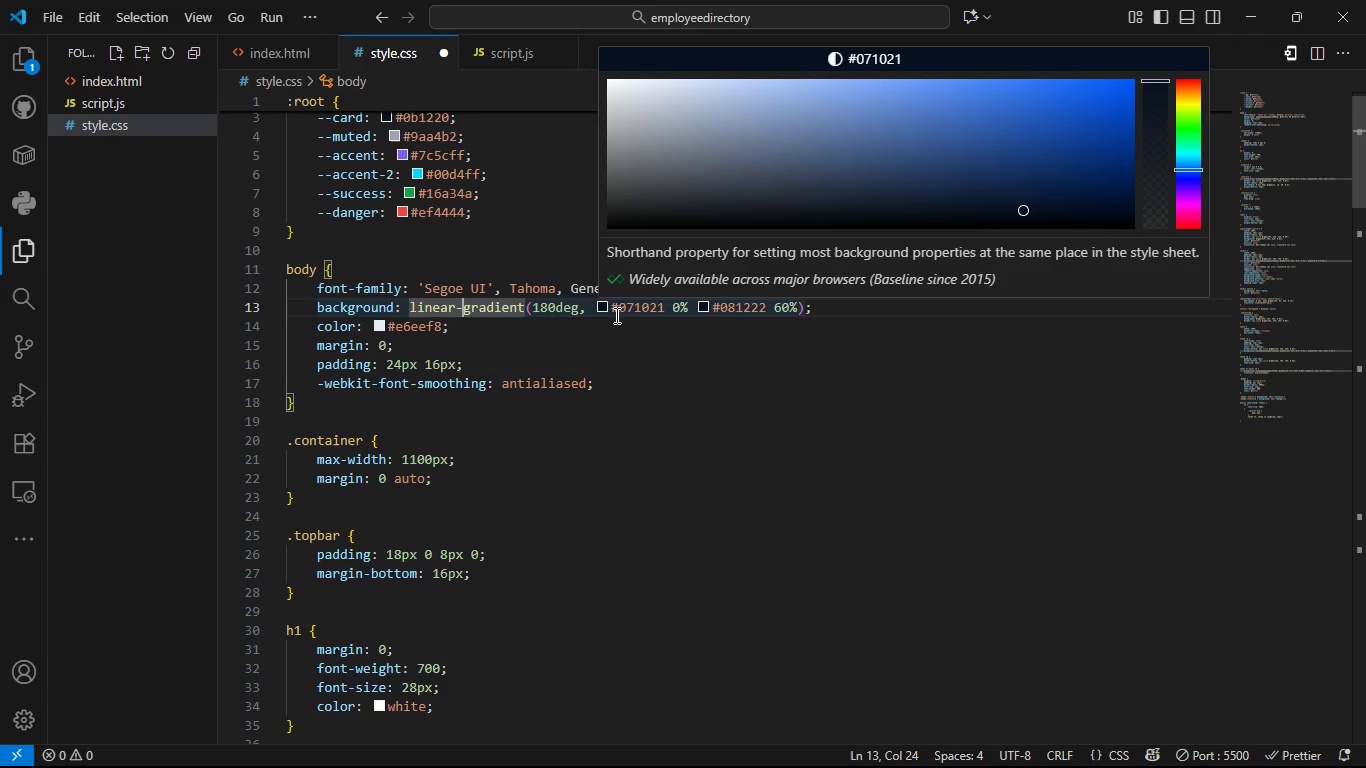 
wait(6.53)
 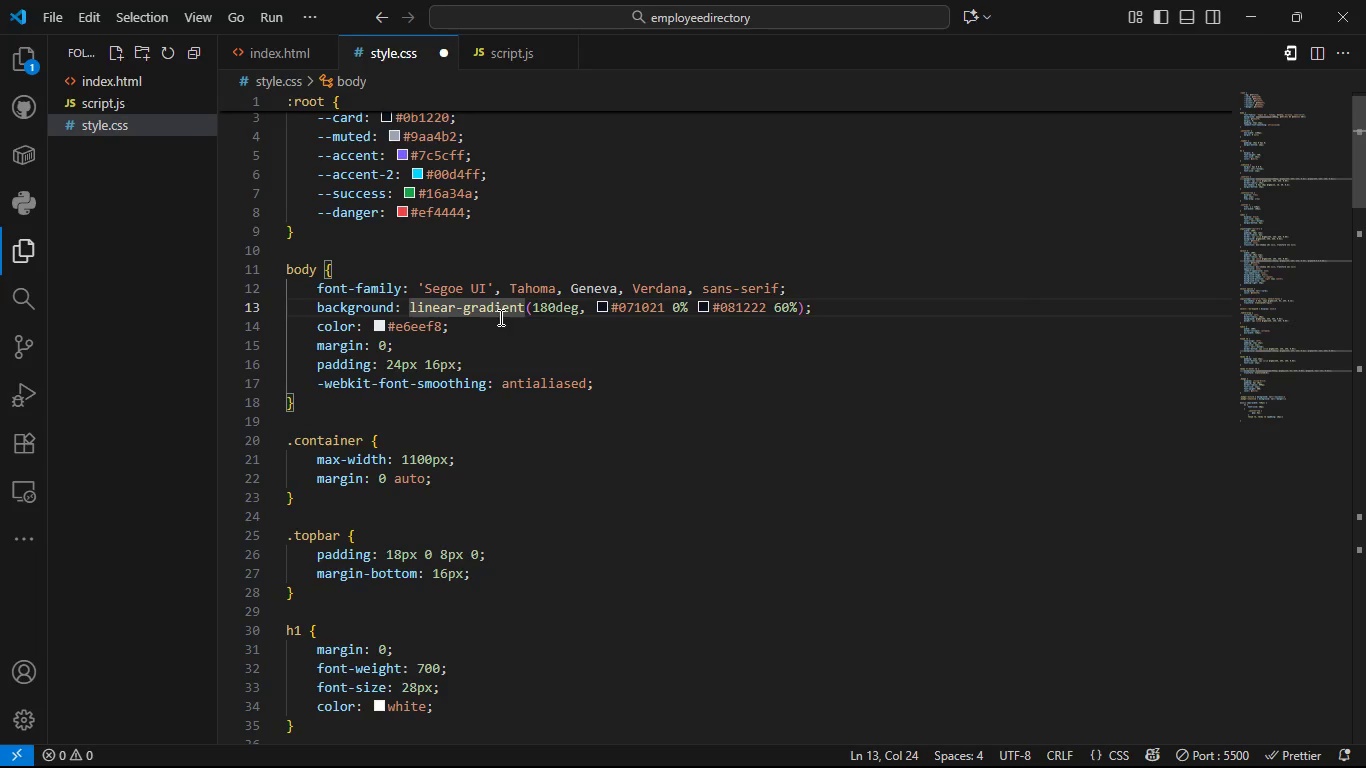 
left_click([689, 309])
 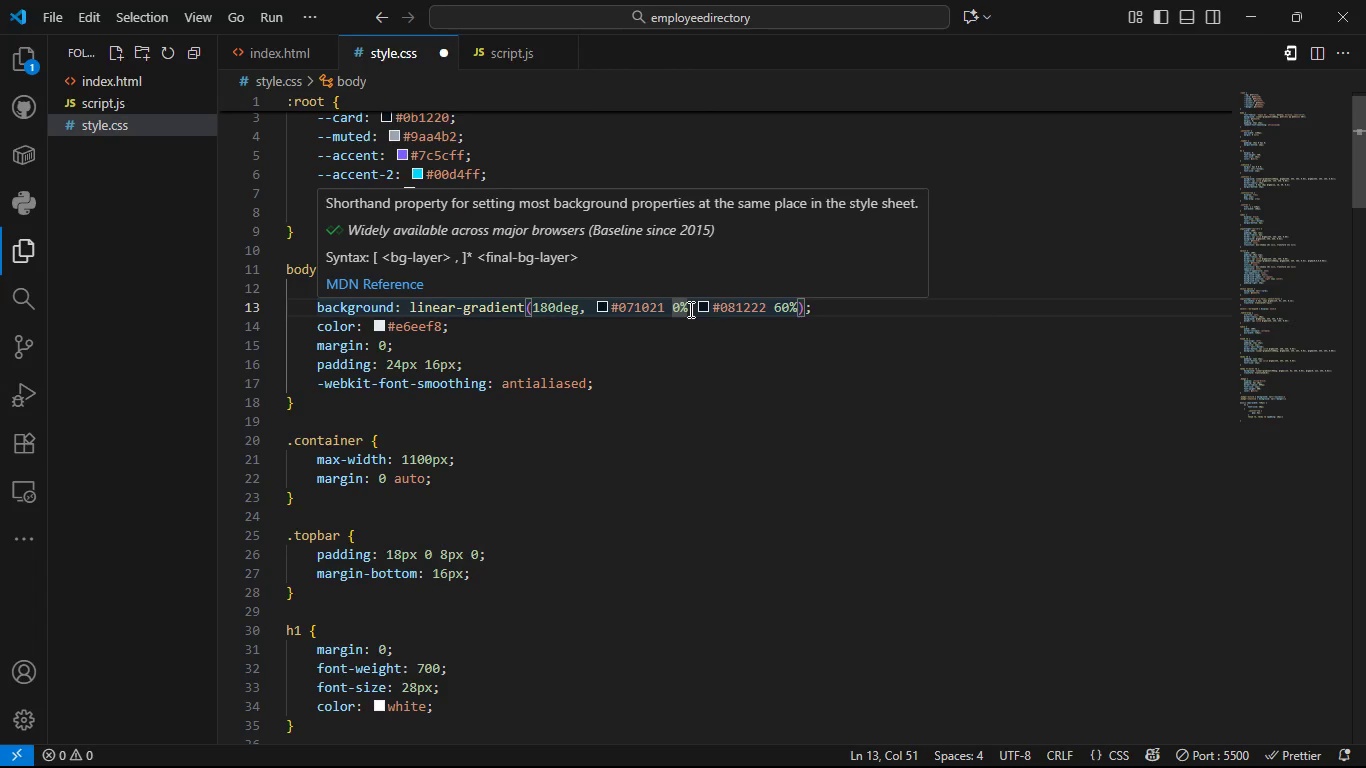 
key(Comma)
 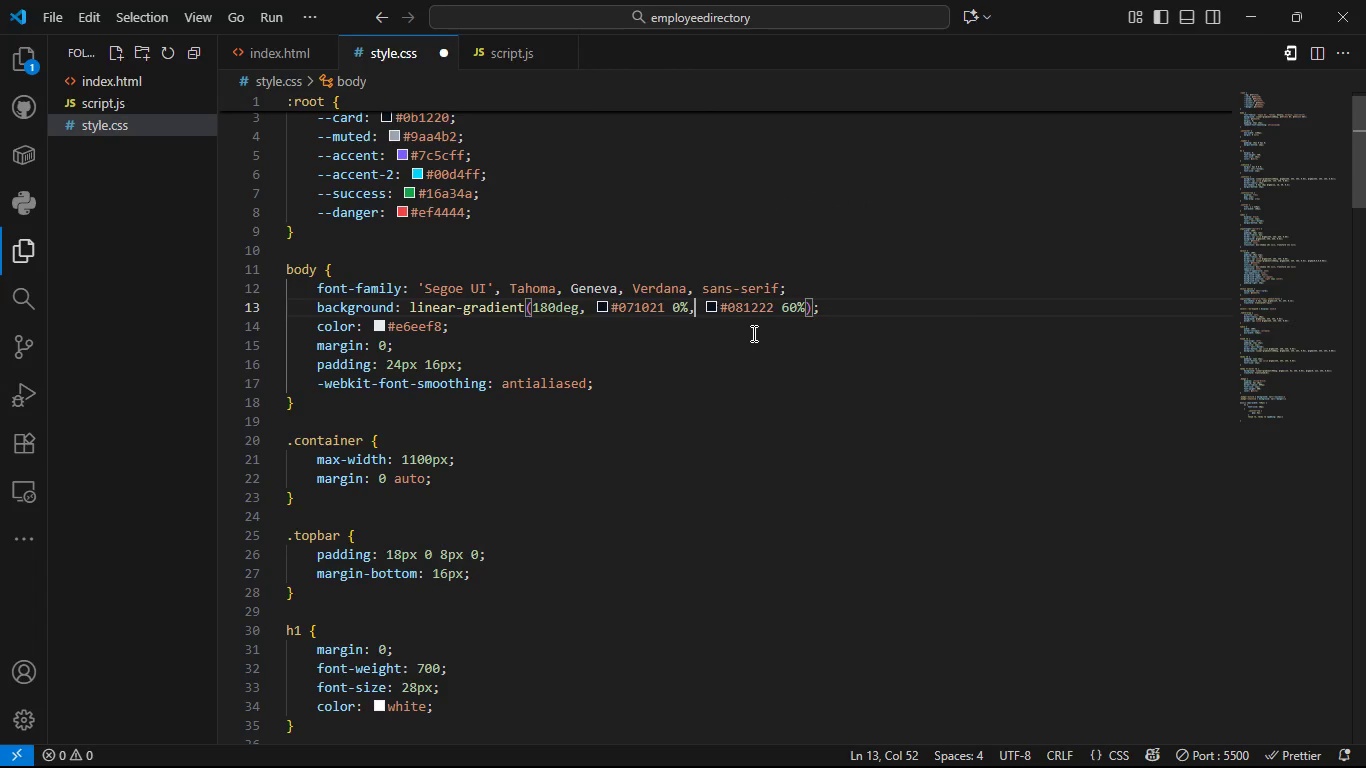 
key(Control+S)
 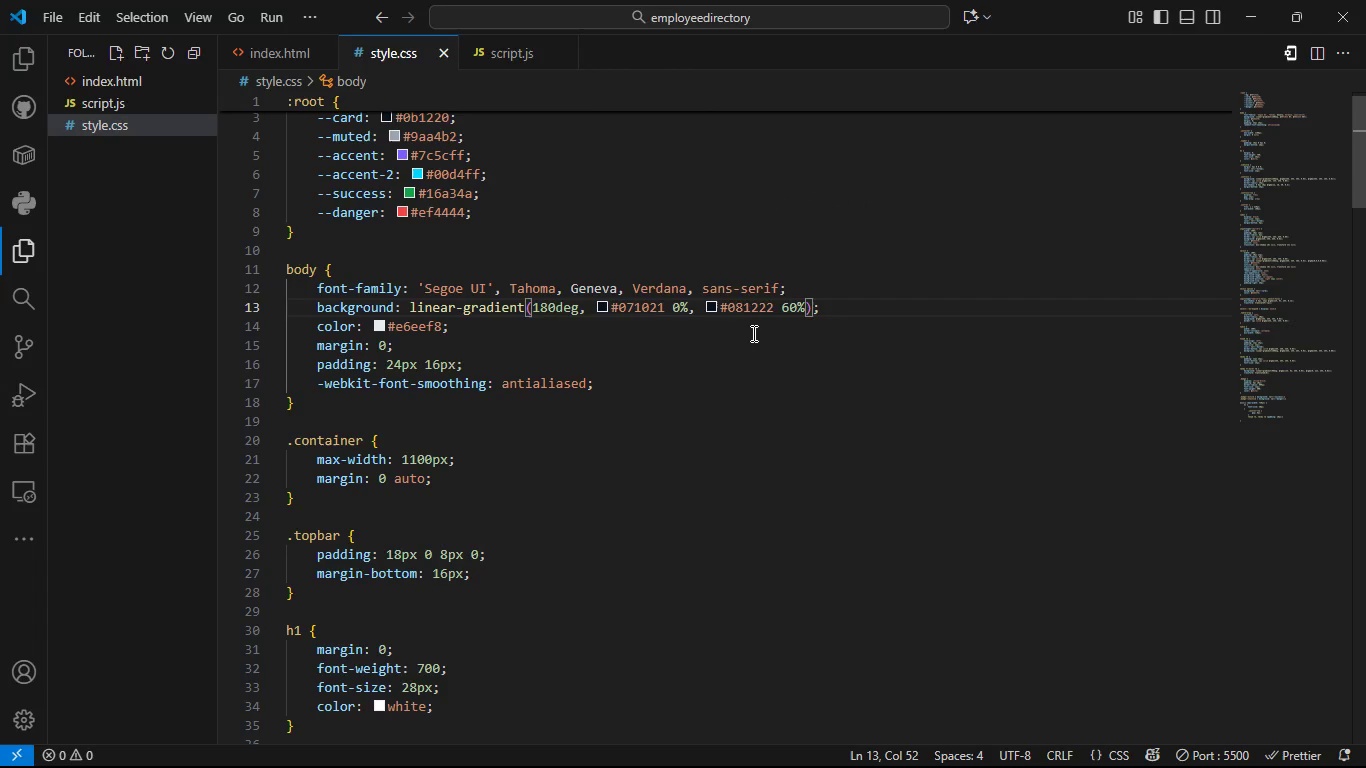 
key(Alt+Q)
 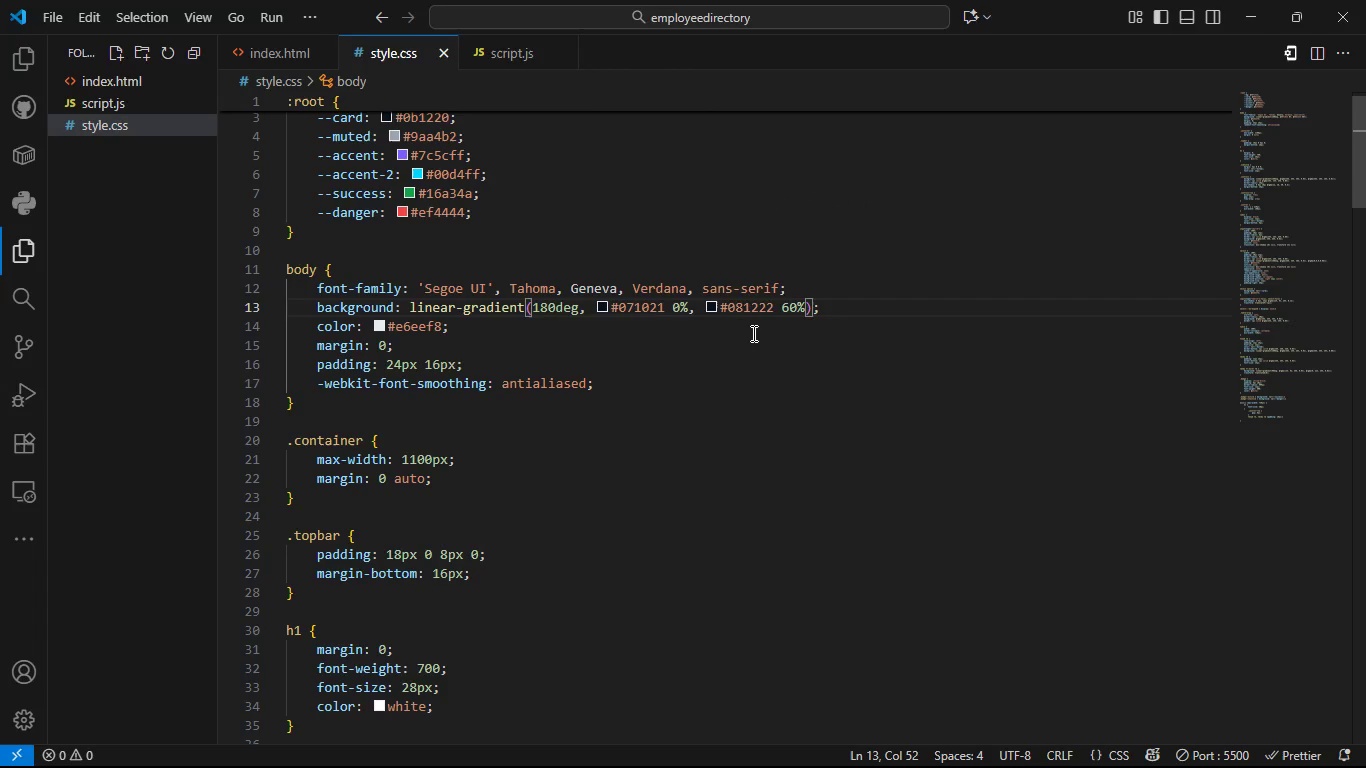 
key(Control+S)
 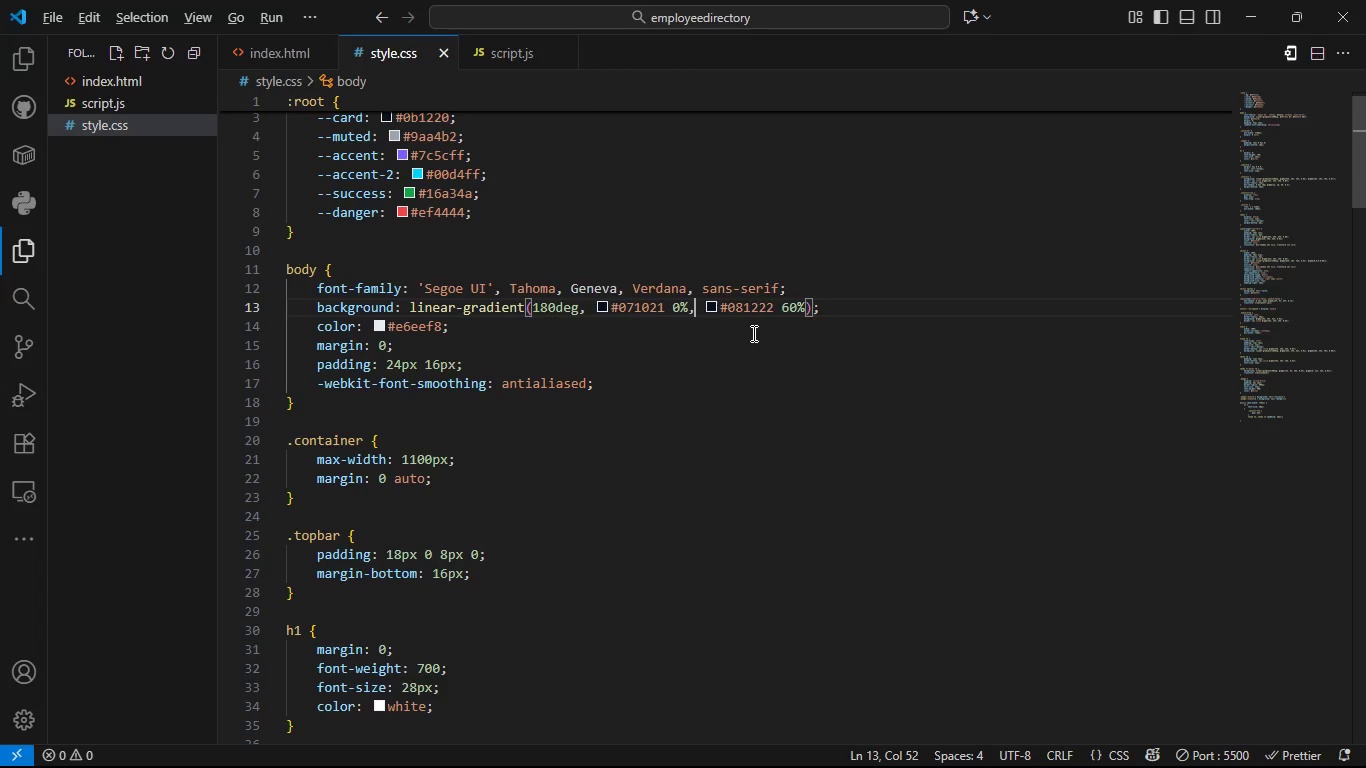 
key(Alt+Tab)
 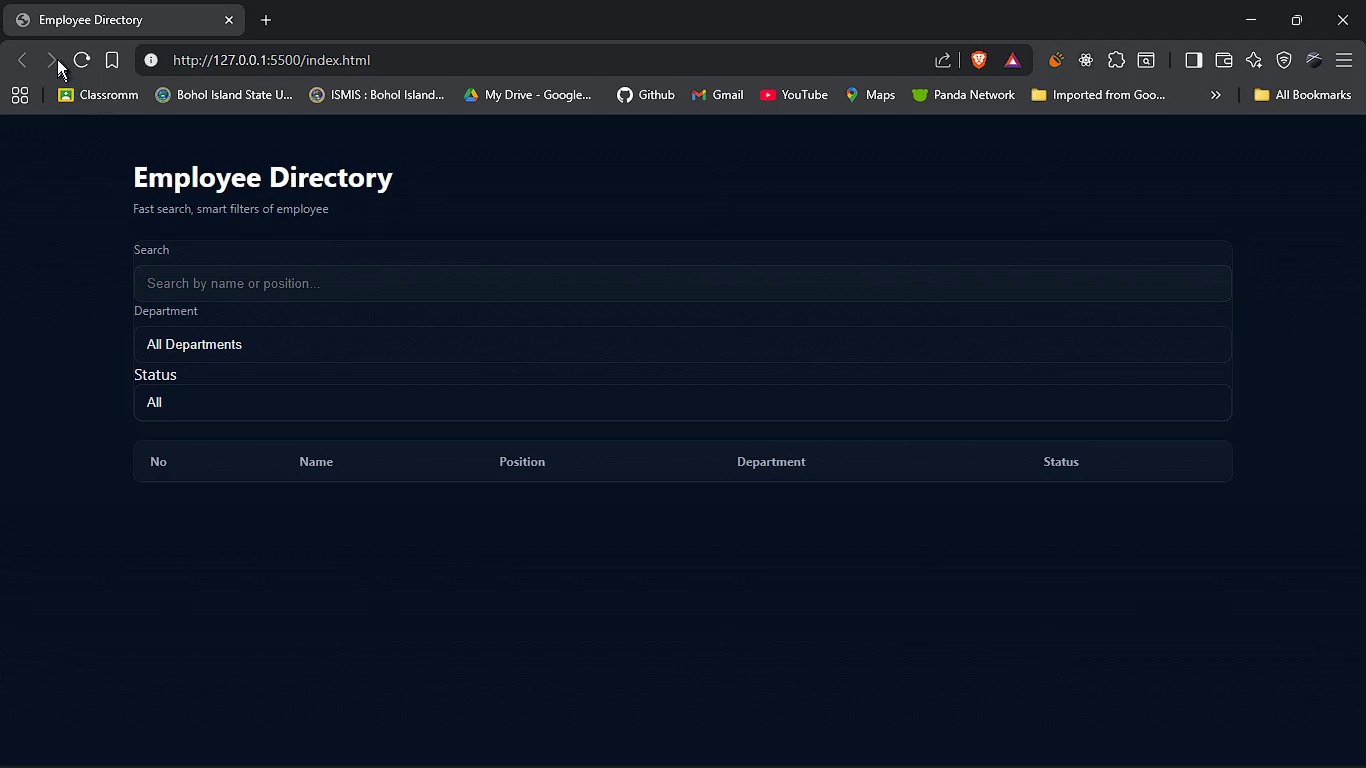 
left_click([77, 58])
 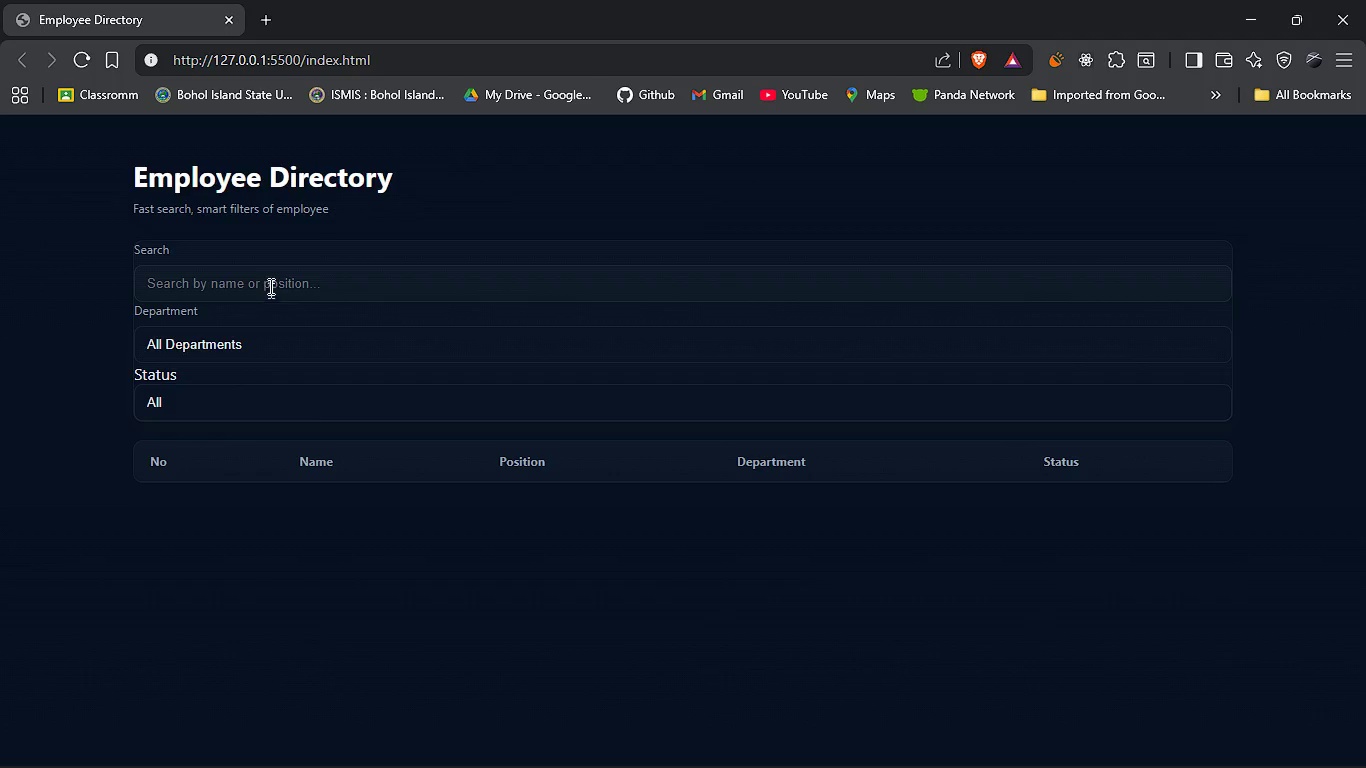 
left_click([269, 281])
 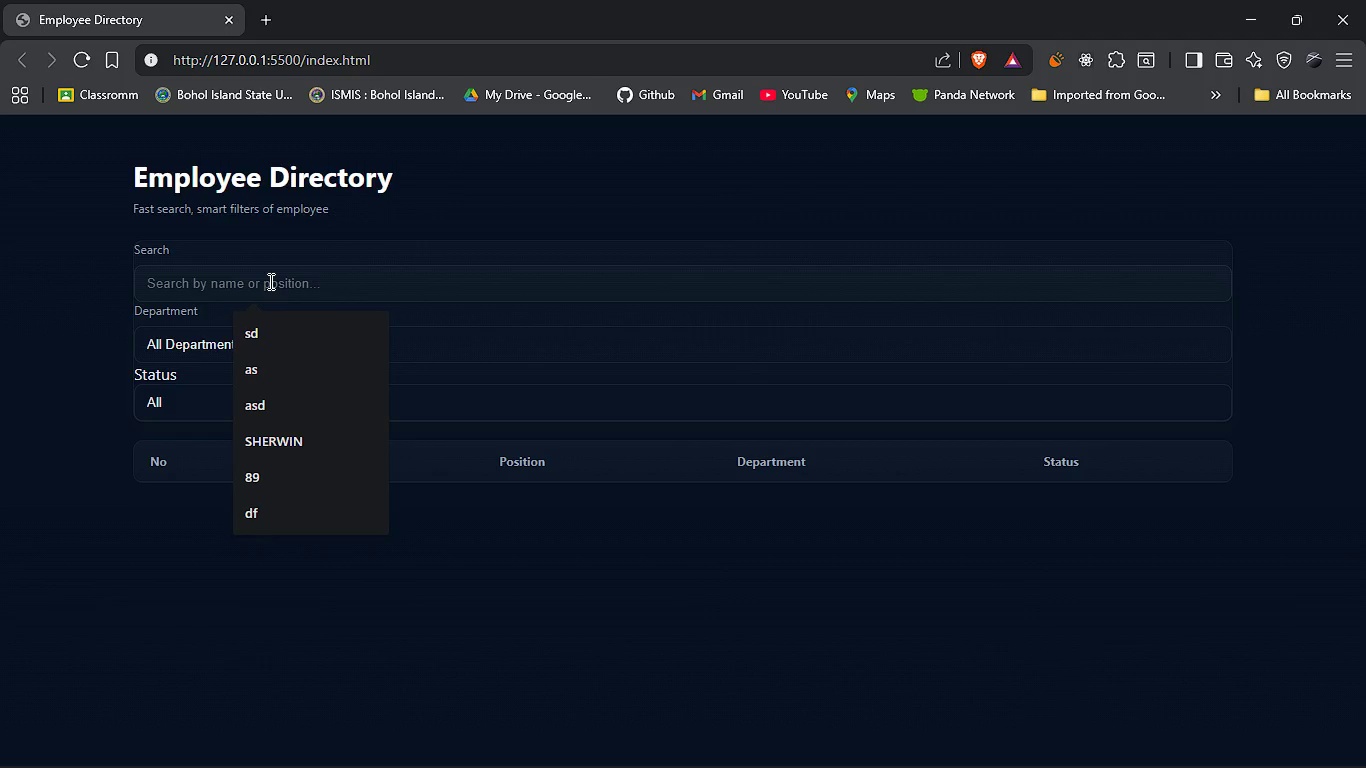 
left_click([269, 281])
 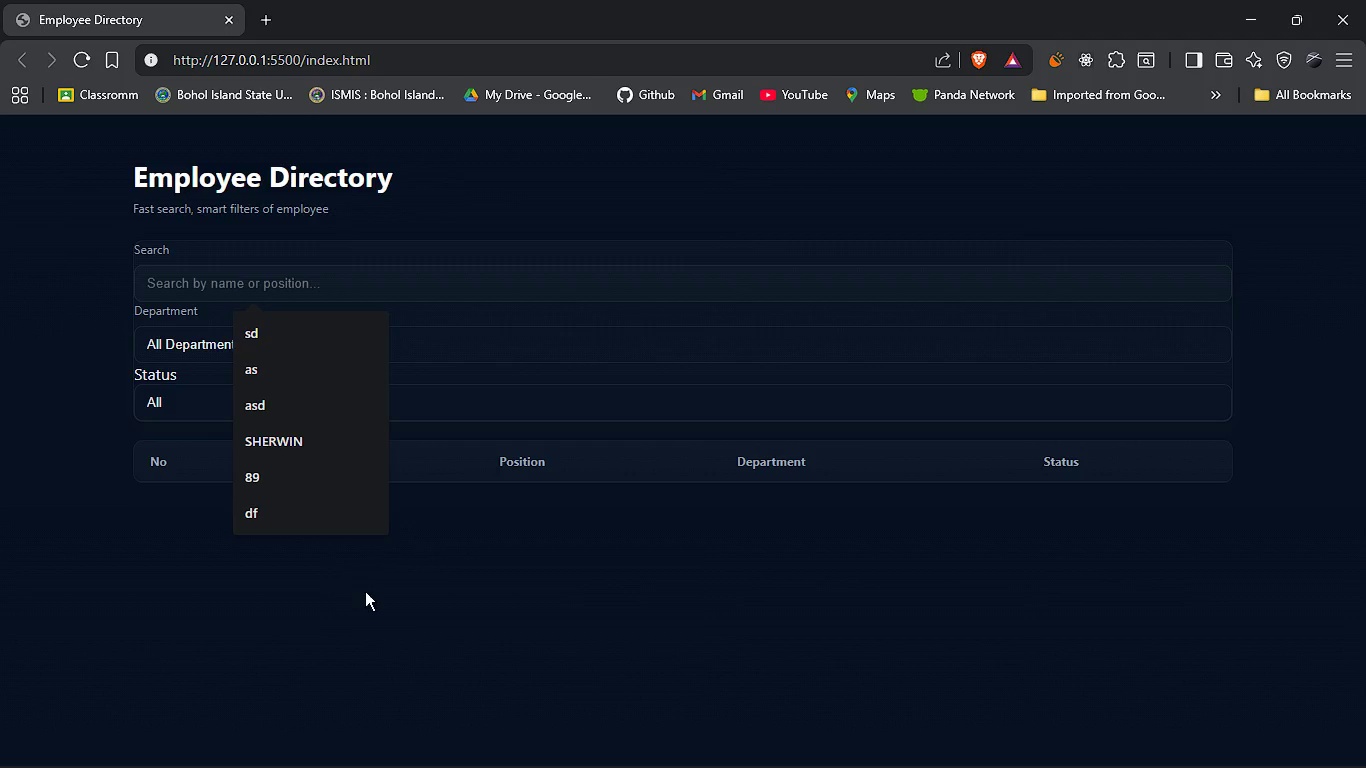 
left_click([365, 591])
 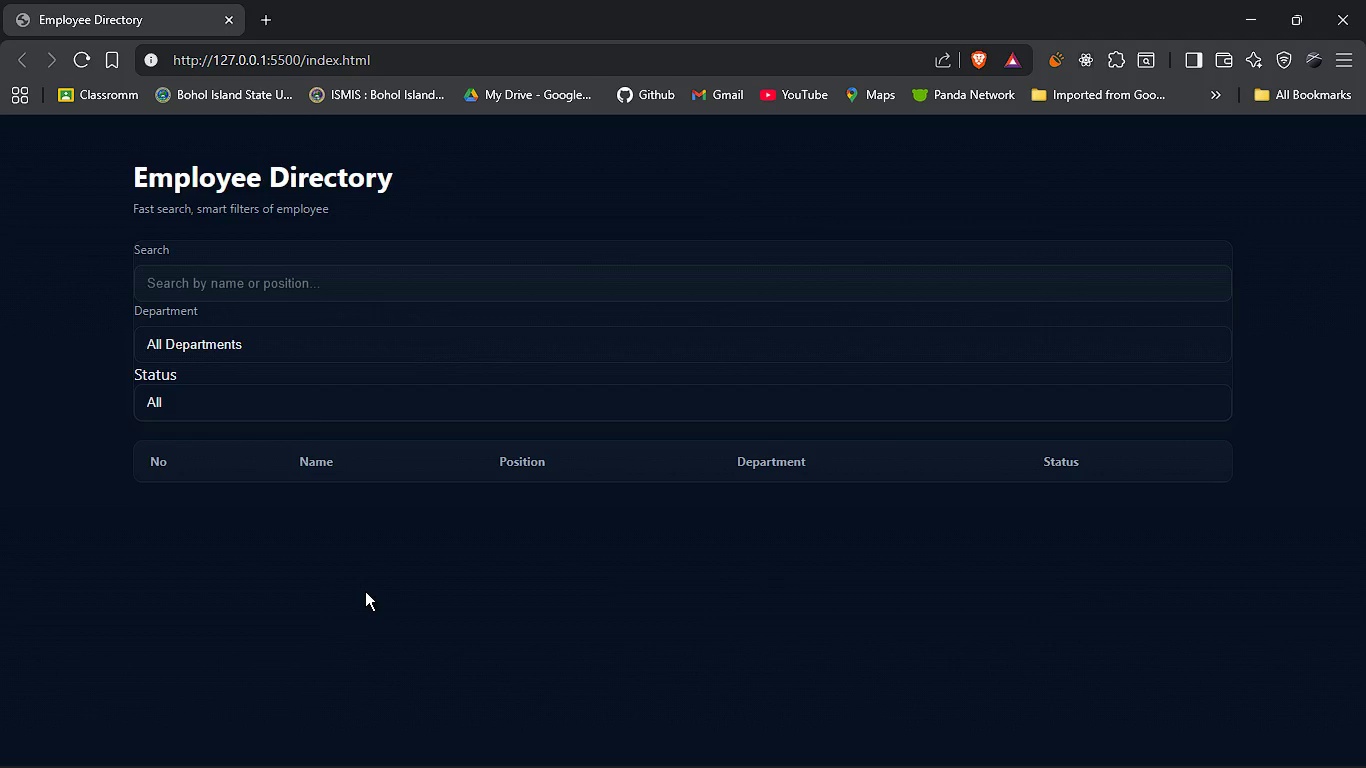 
key(Alt+Tab)
 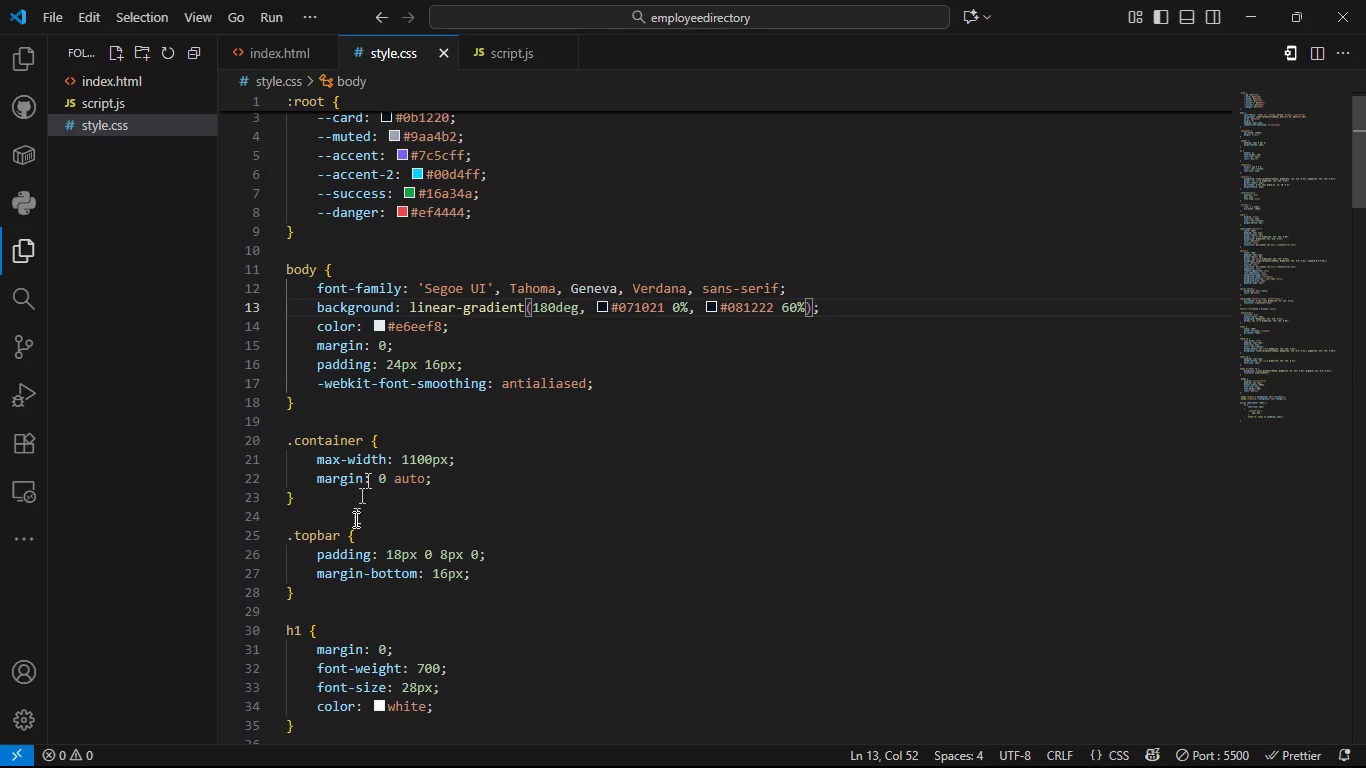 
key(Alt+Tab)
 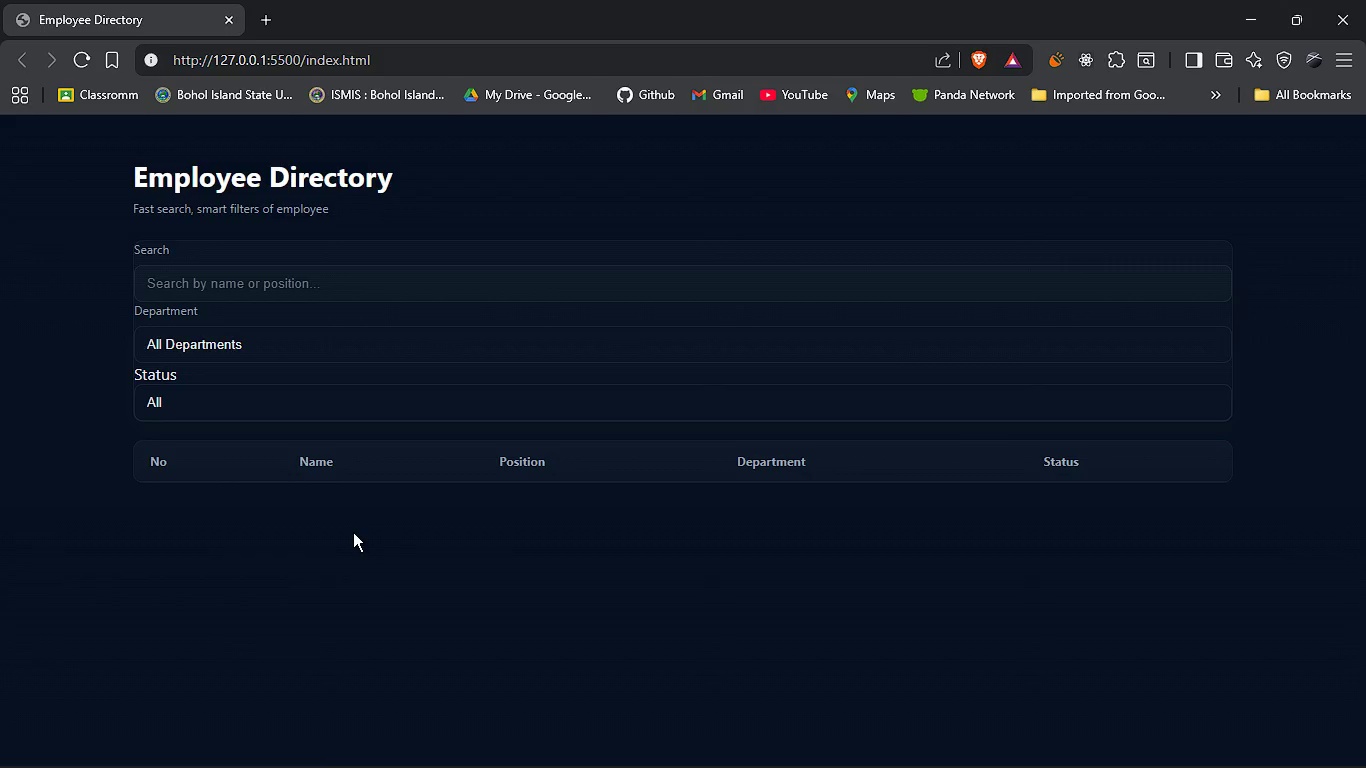 
key(Alt+AltLeft)
 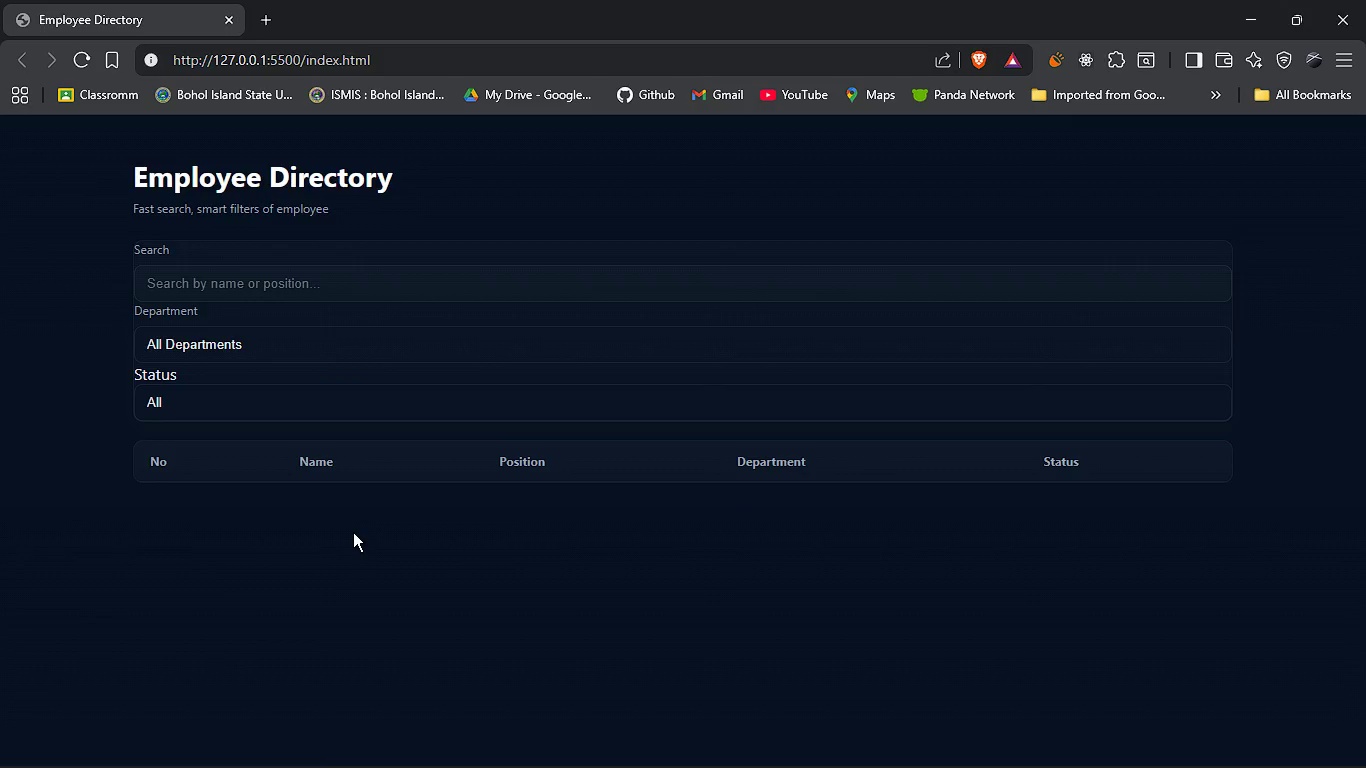 
key(Alt+Tab)
 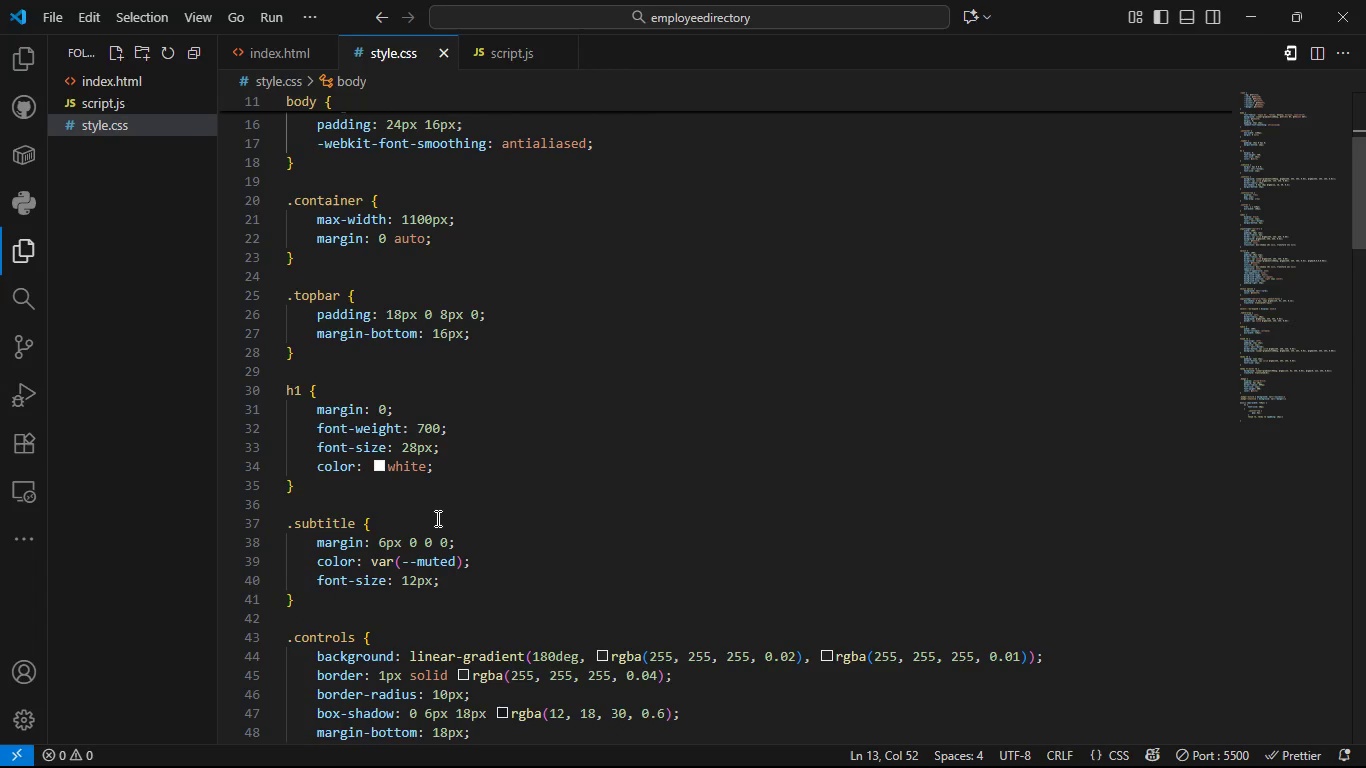 
wait(31.26)
 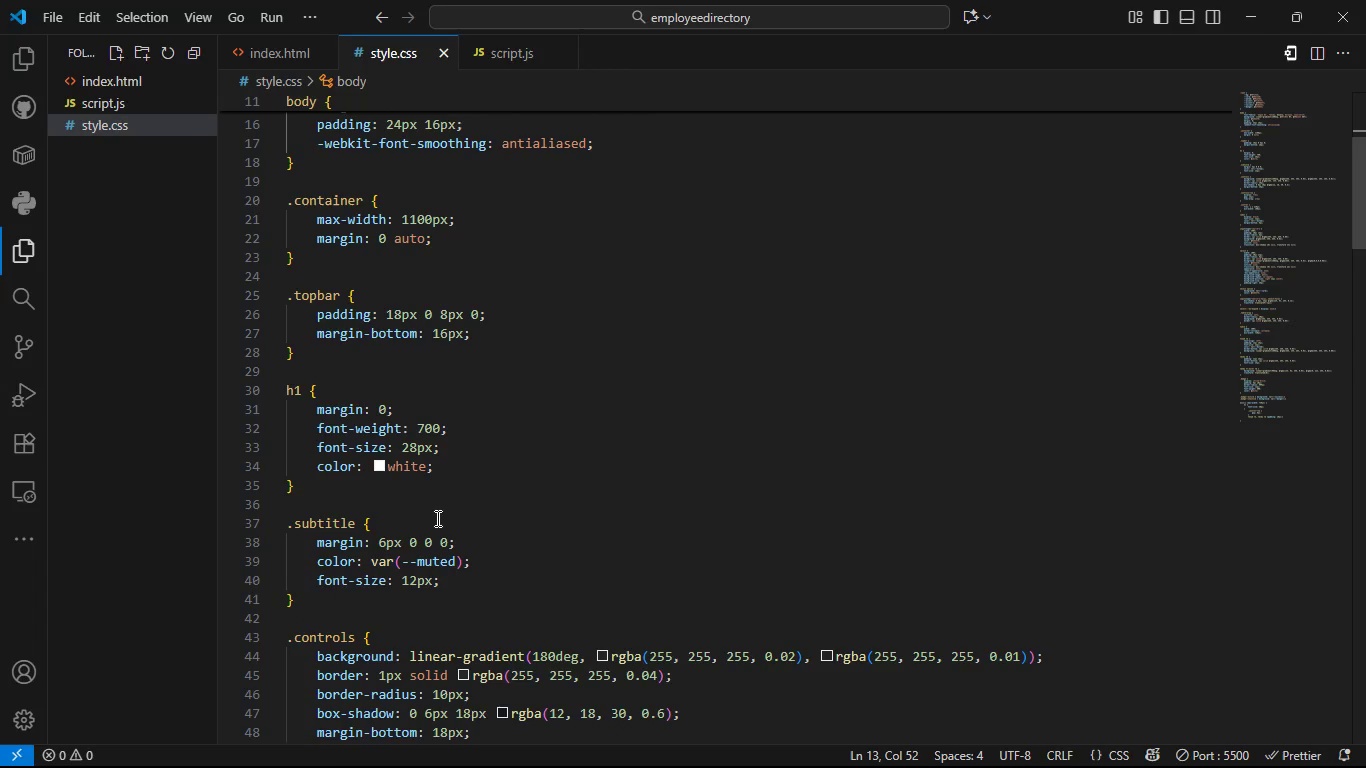 
left_click([417, 557])
 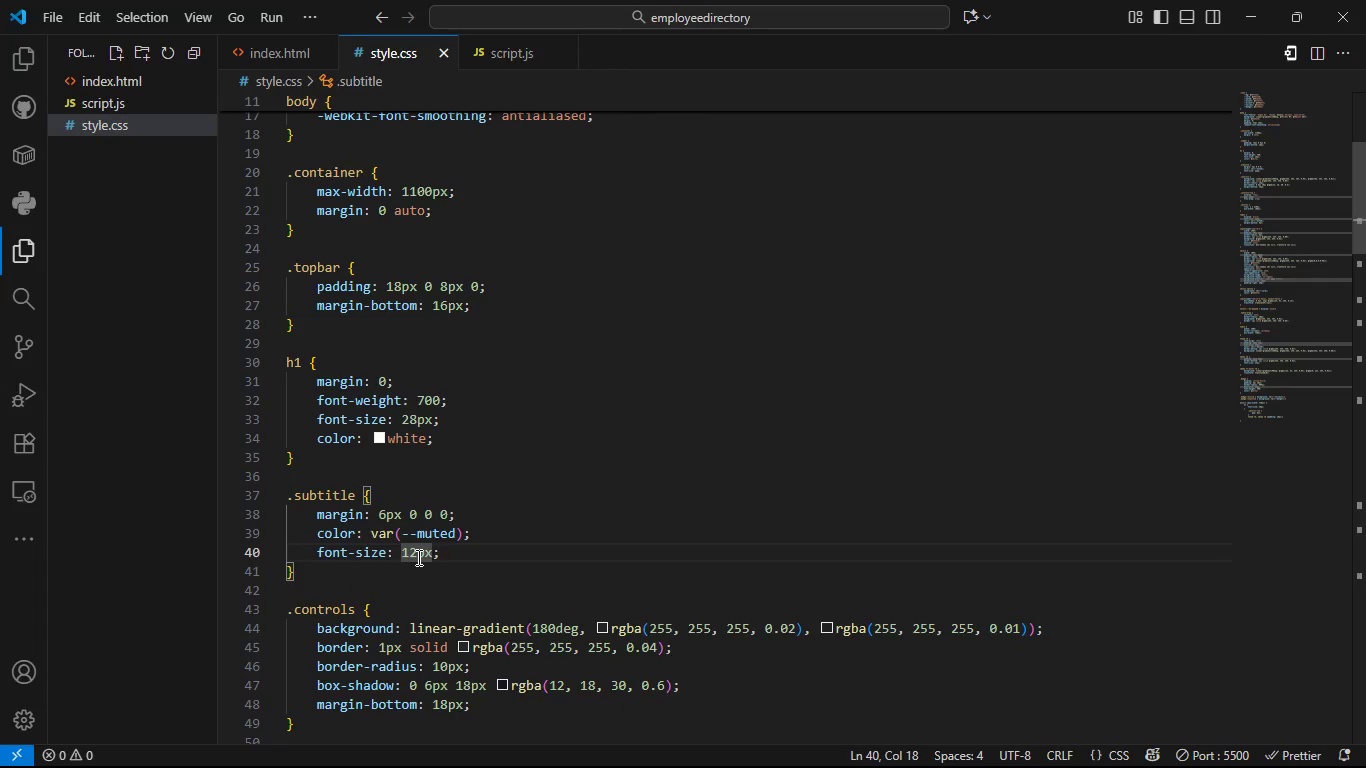 
key(Backspace)
 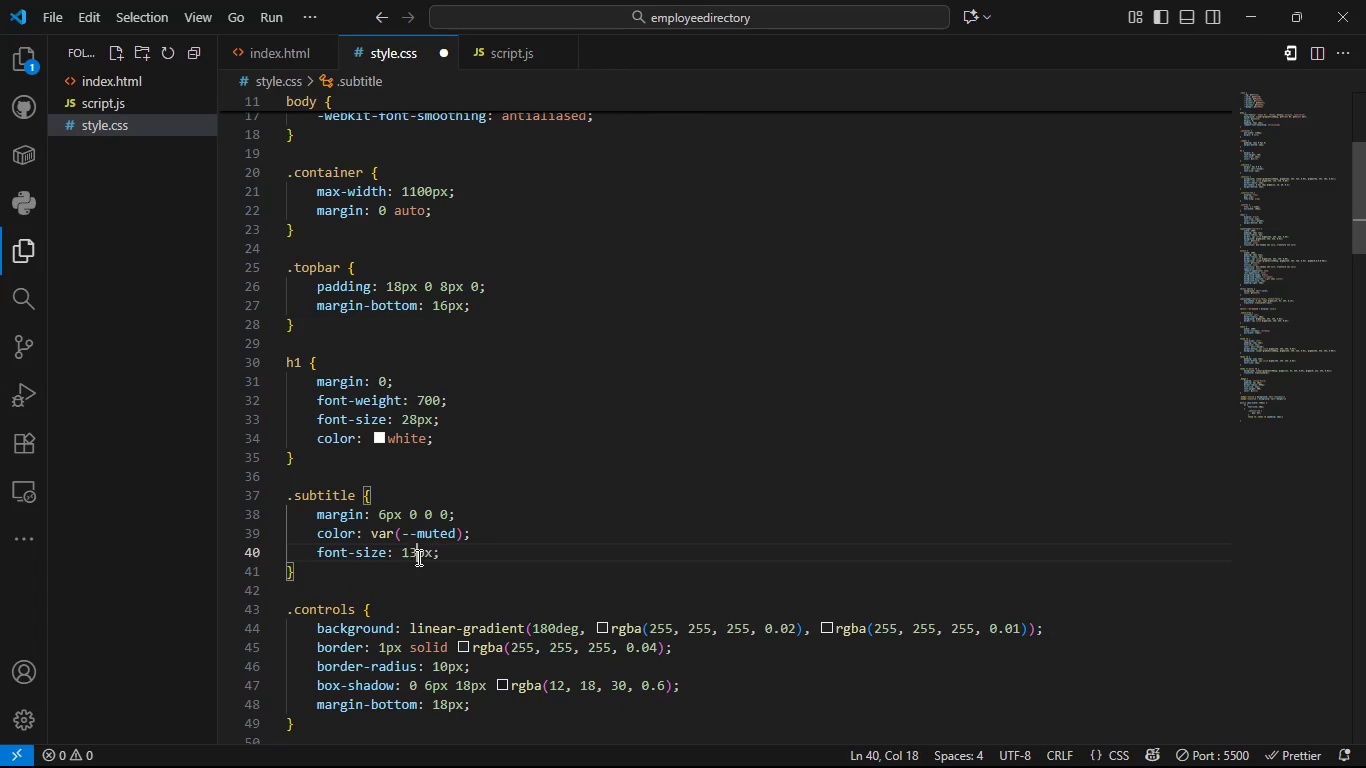 
key(3)
 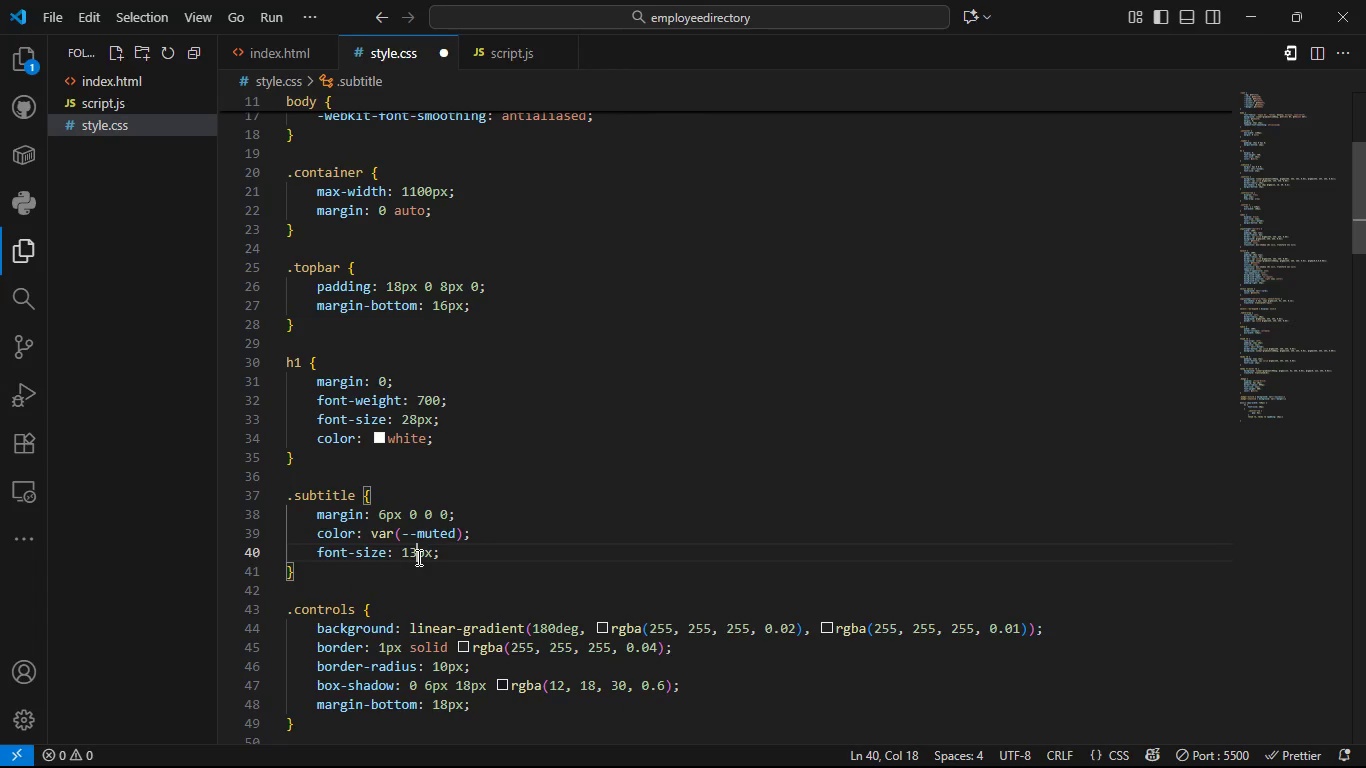 
key(Control+S)
 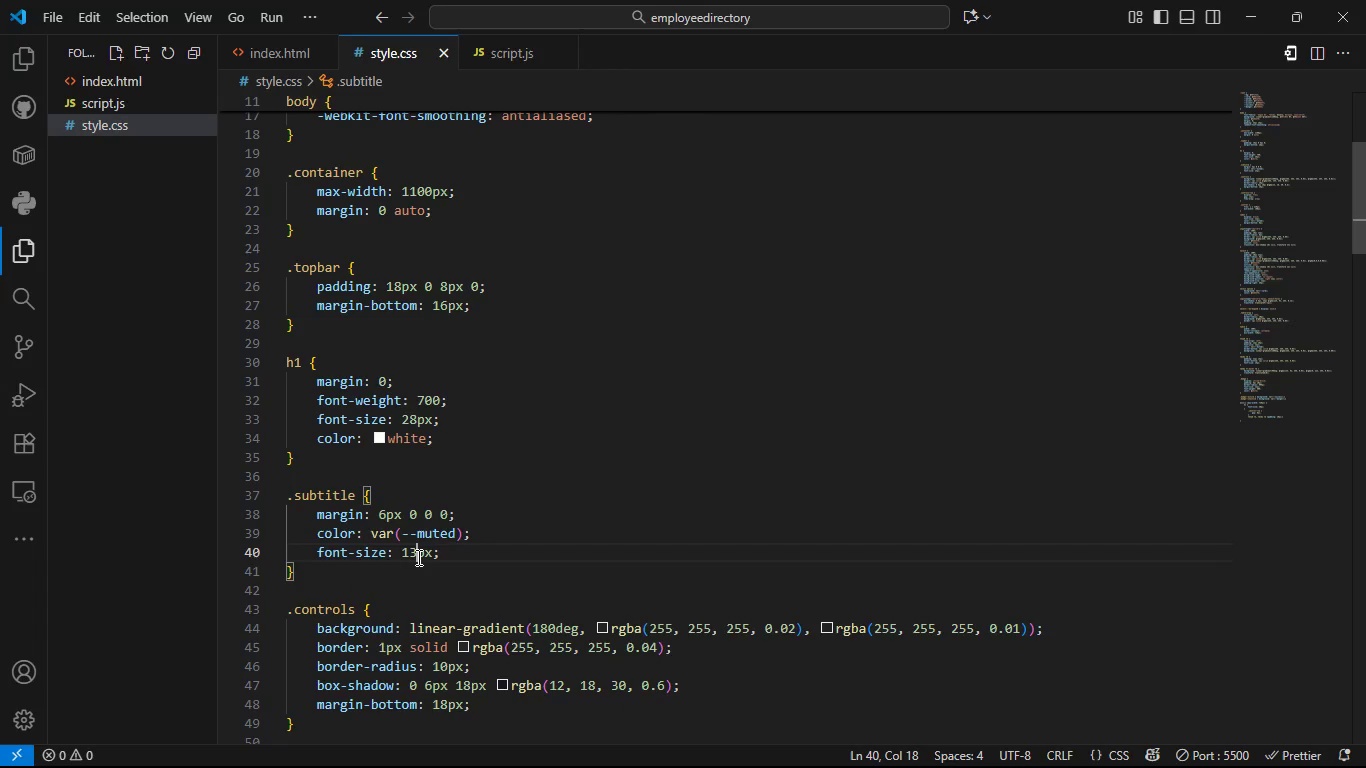 
key(Control+S)
 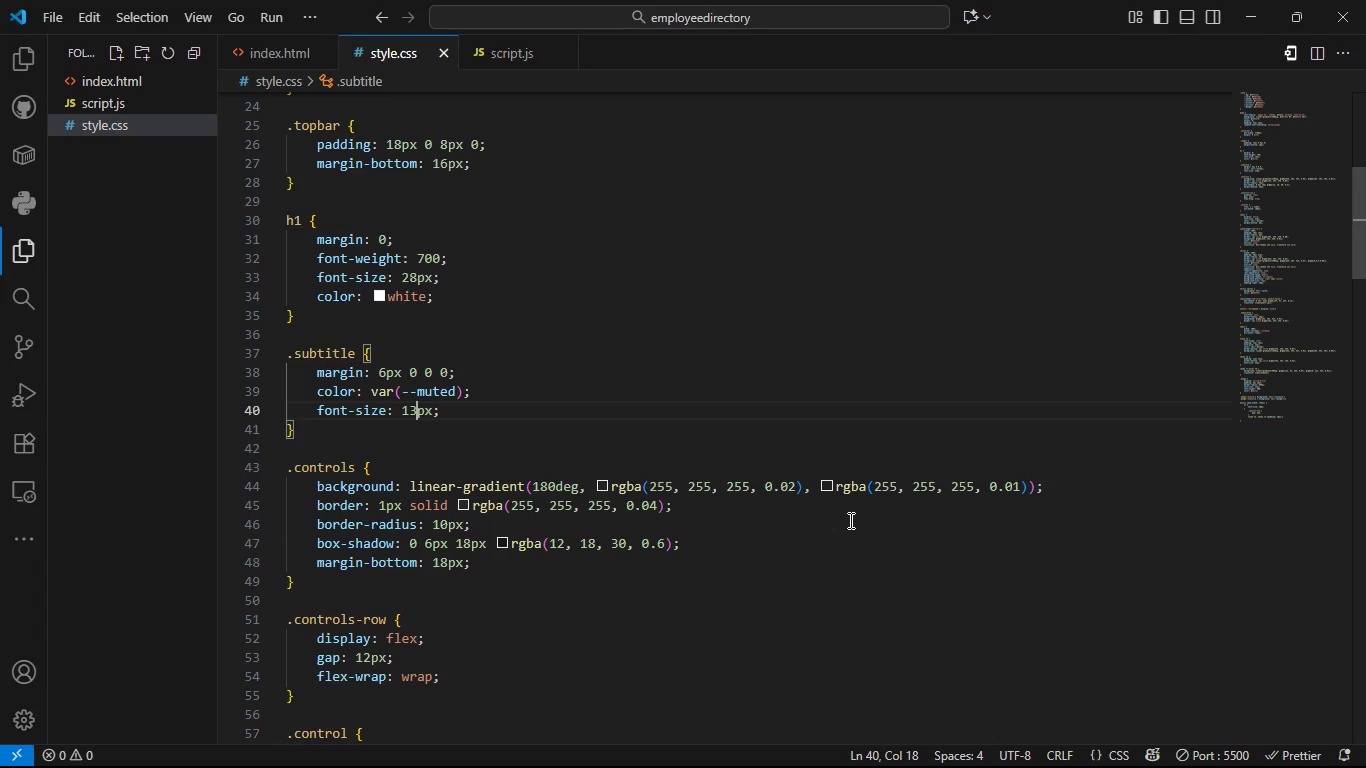 
wait(38.08)
 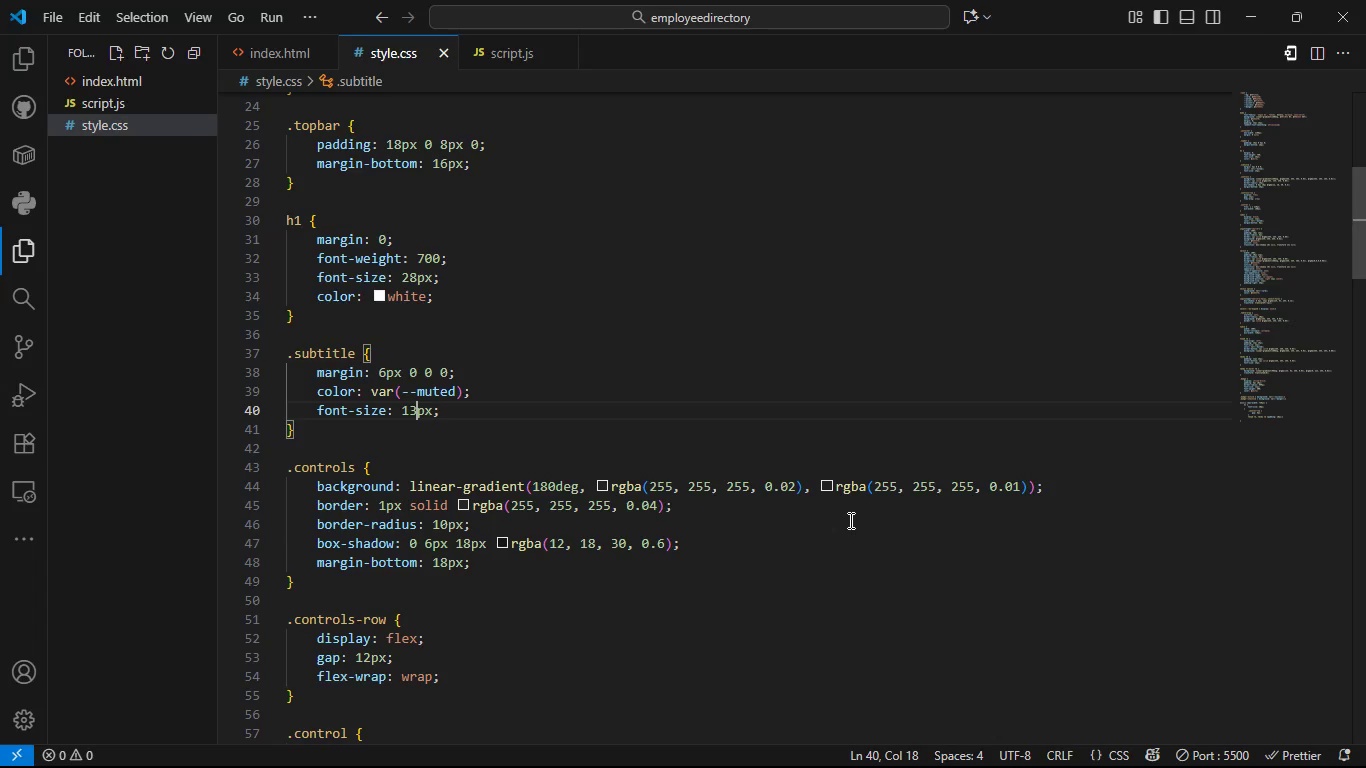 
left_click([471, 520])
 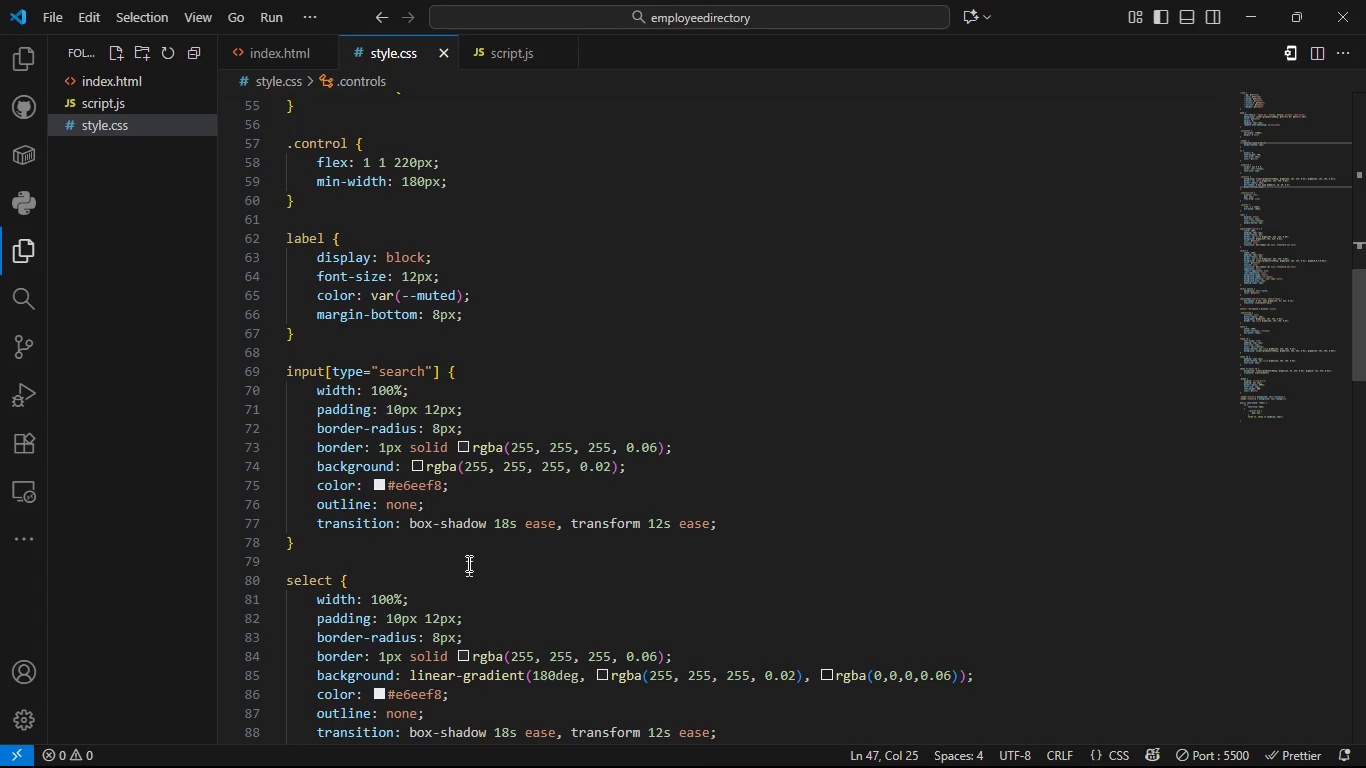 
wait(49.76)
 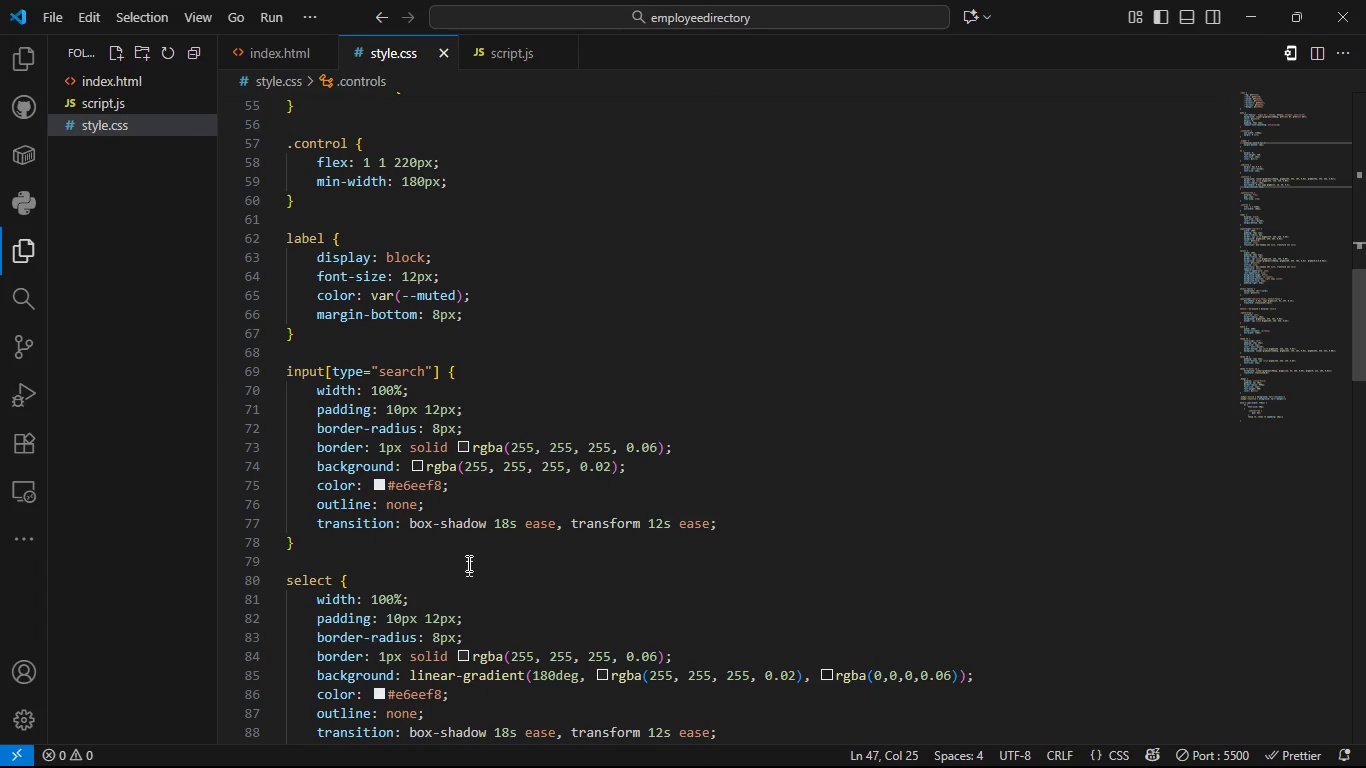 
right_click([581, 494])
 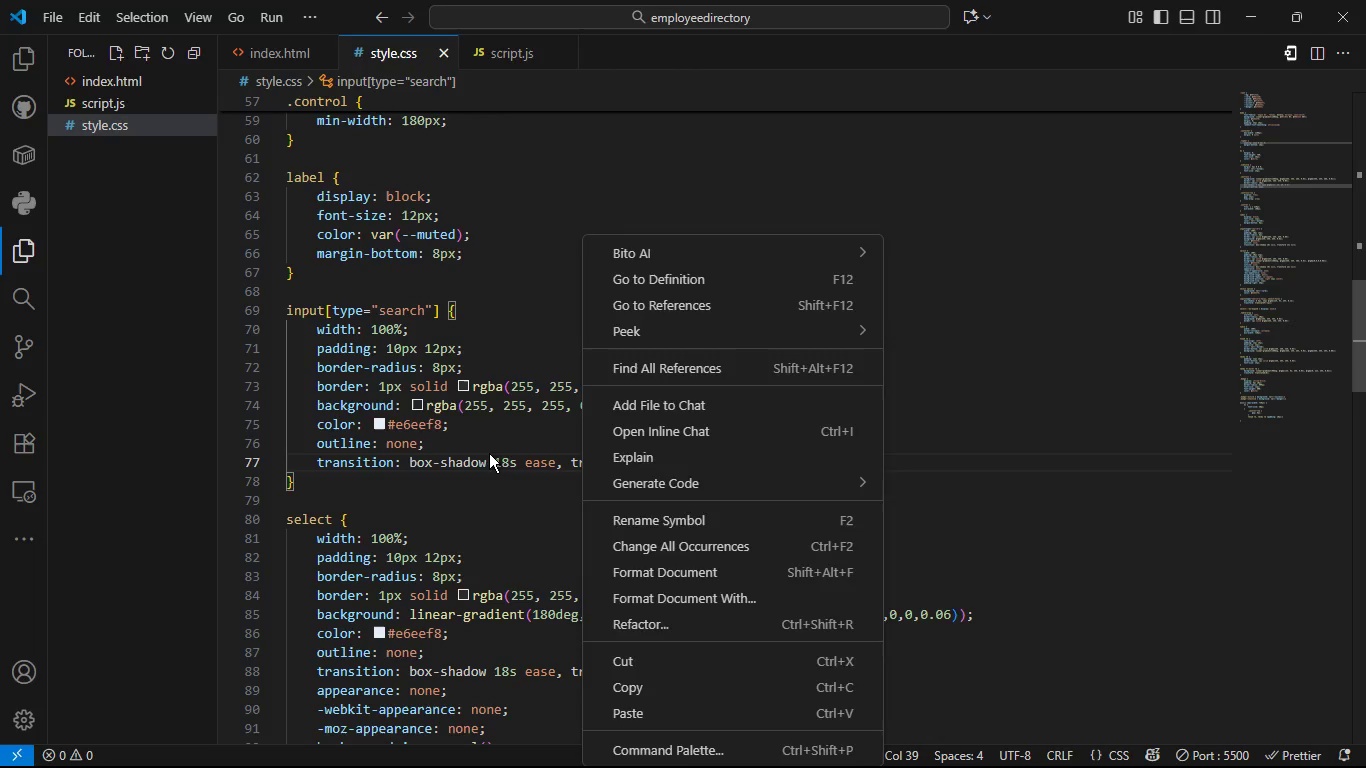 
left_click([489, 453])
 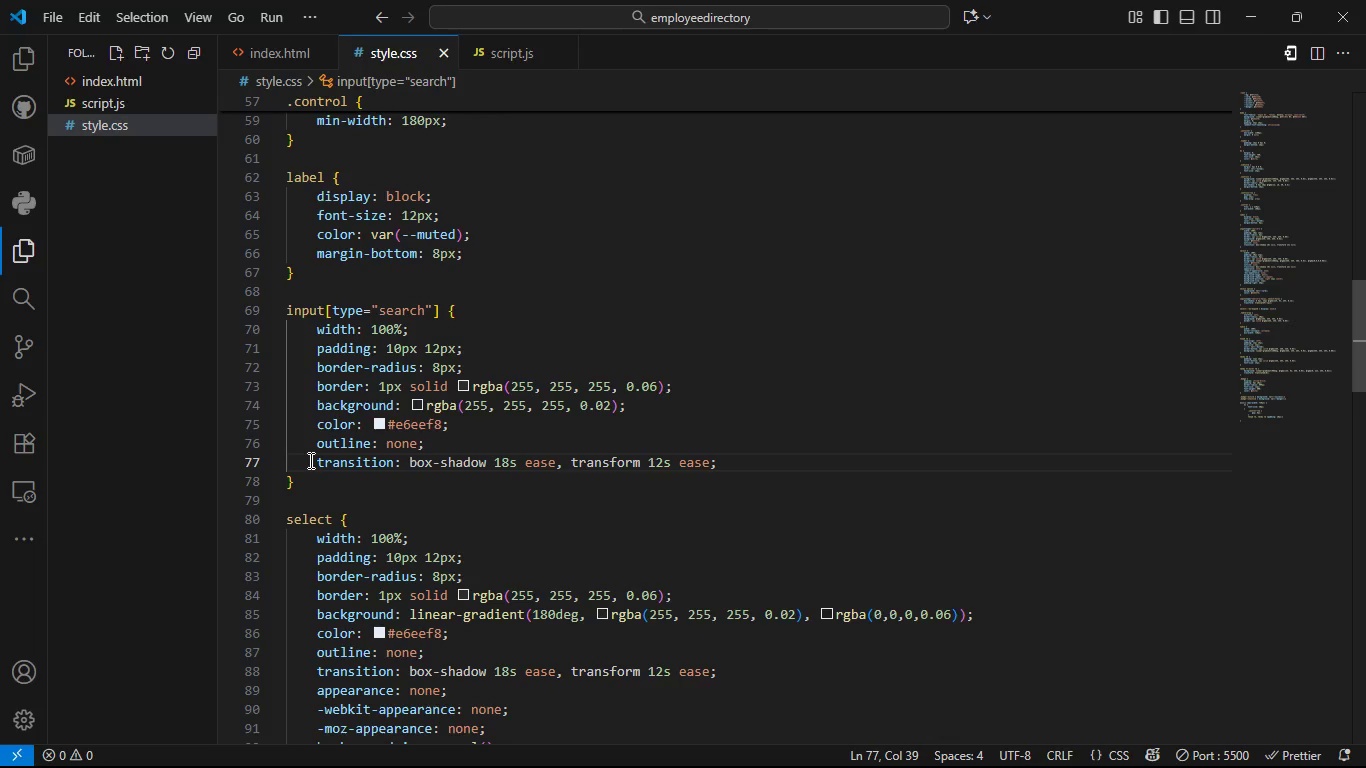 
left_click_drag(start_coordinate=[309, 460], to_coordinate=[724, 462])
 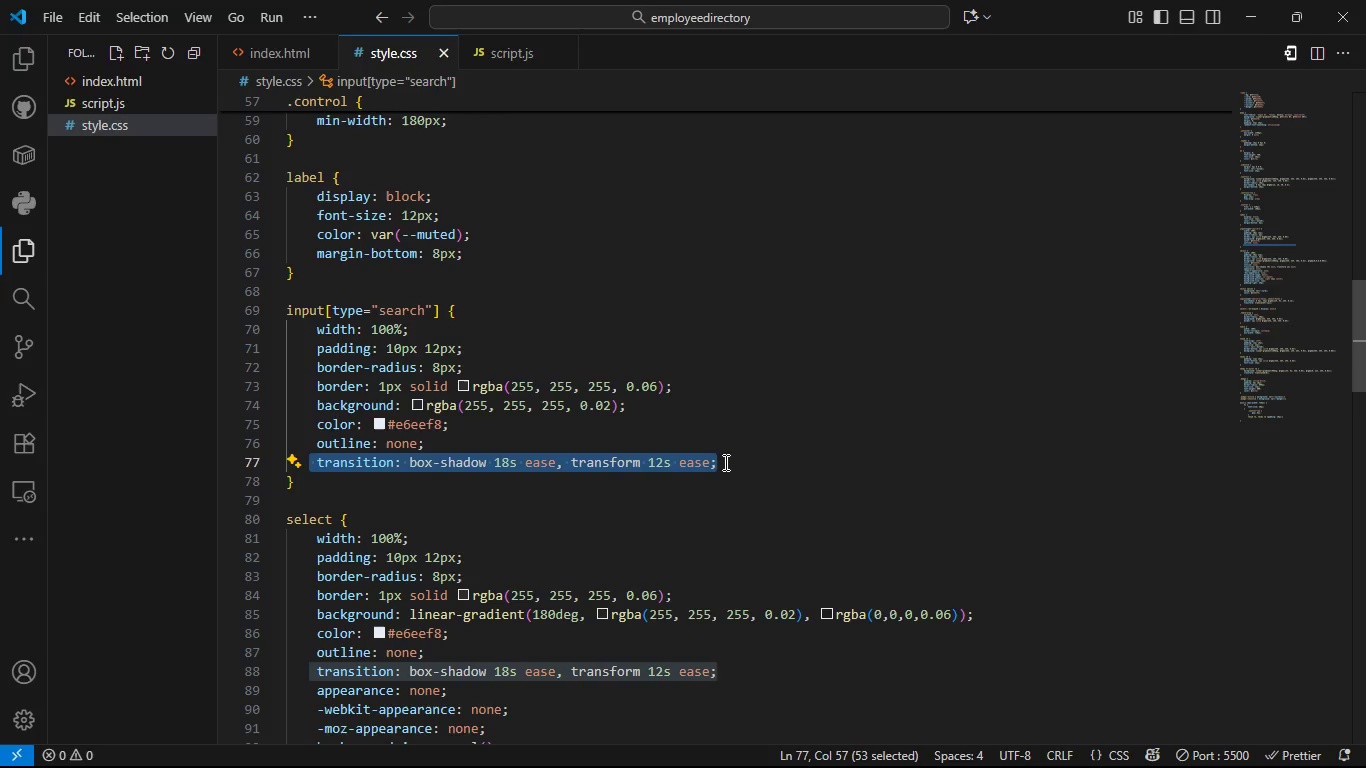 
key(Control+C)
 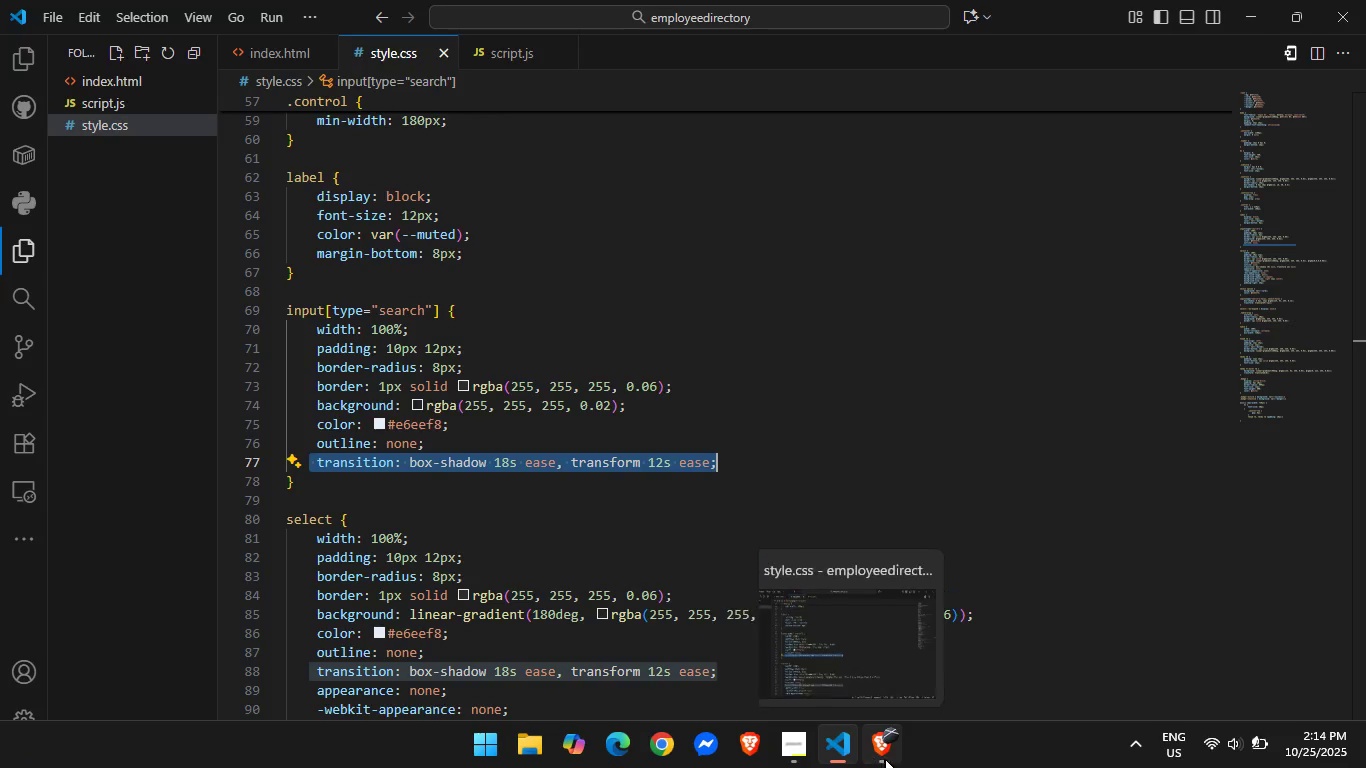 
left_click([885, 759])
 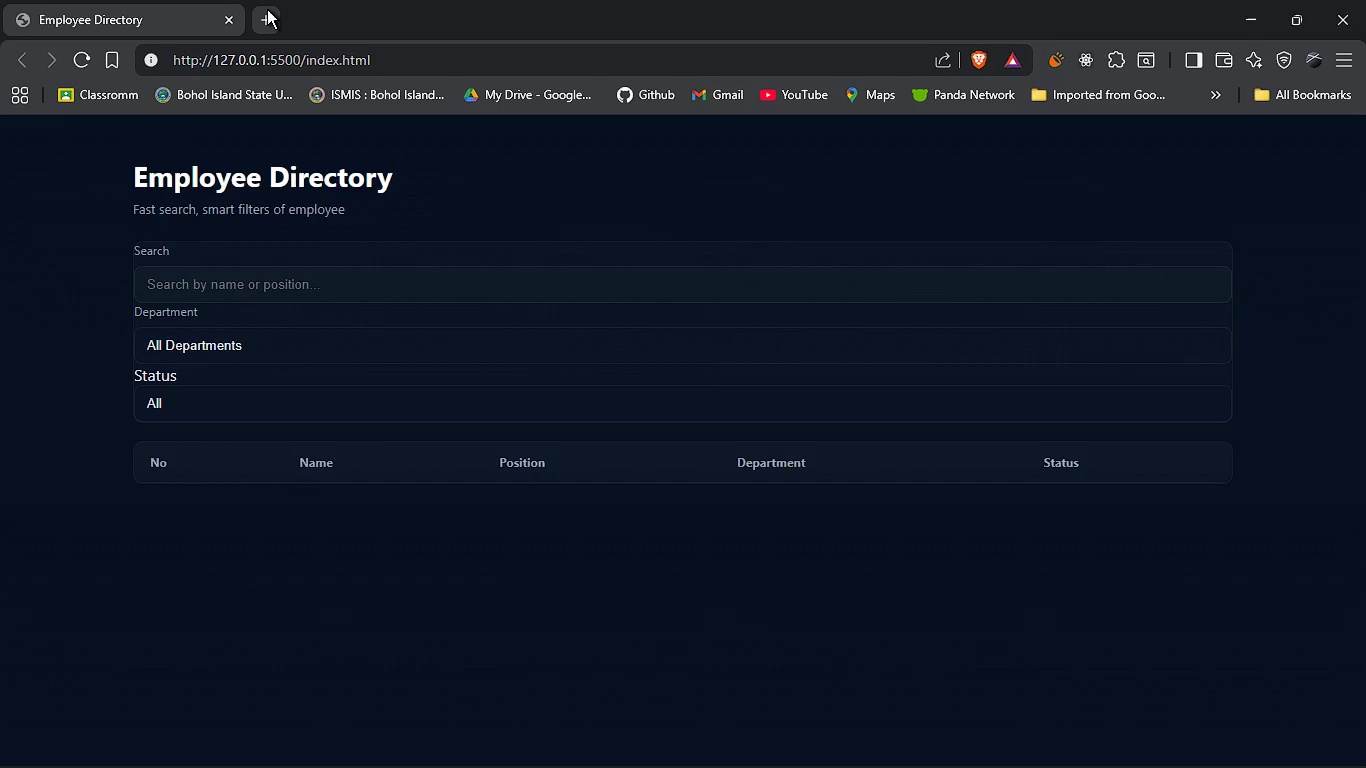 
left_click([267, 9])
 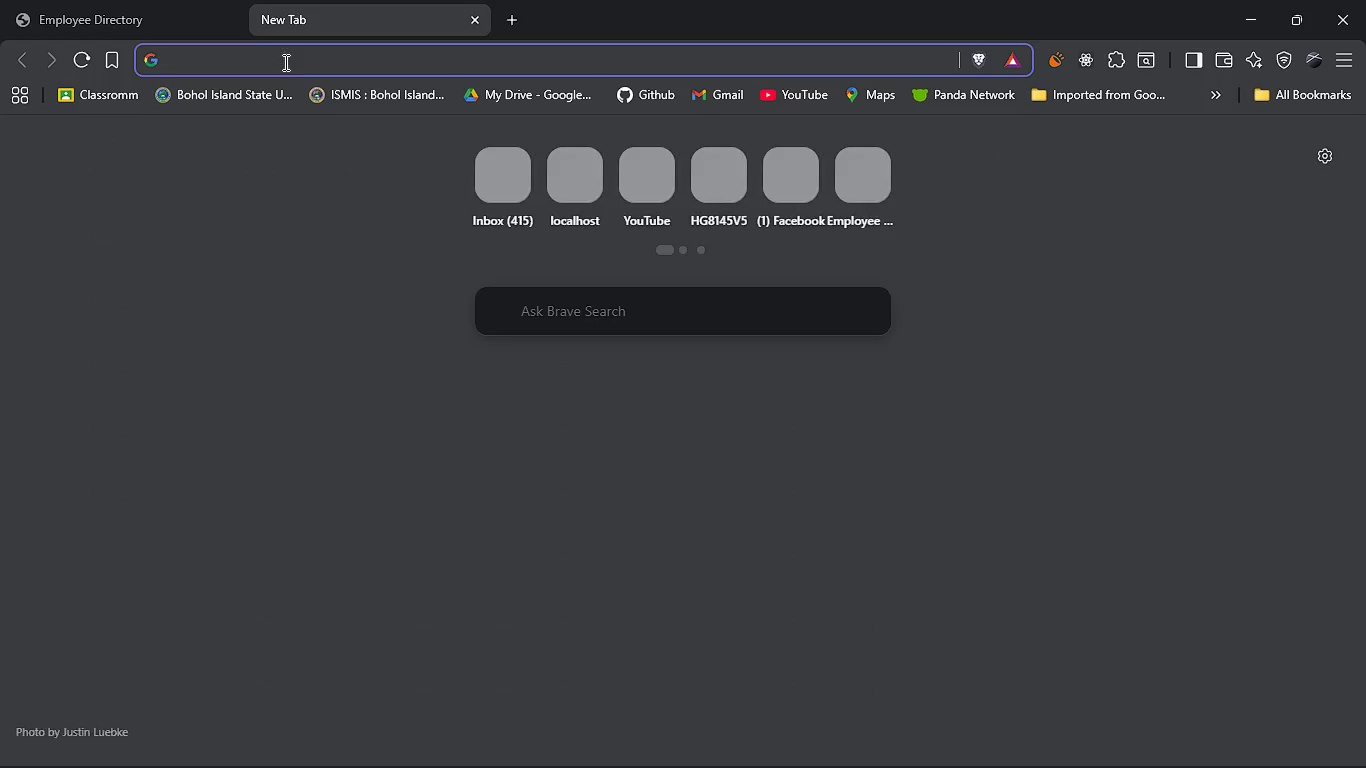 
left_click([284, 62])
 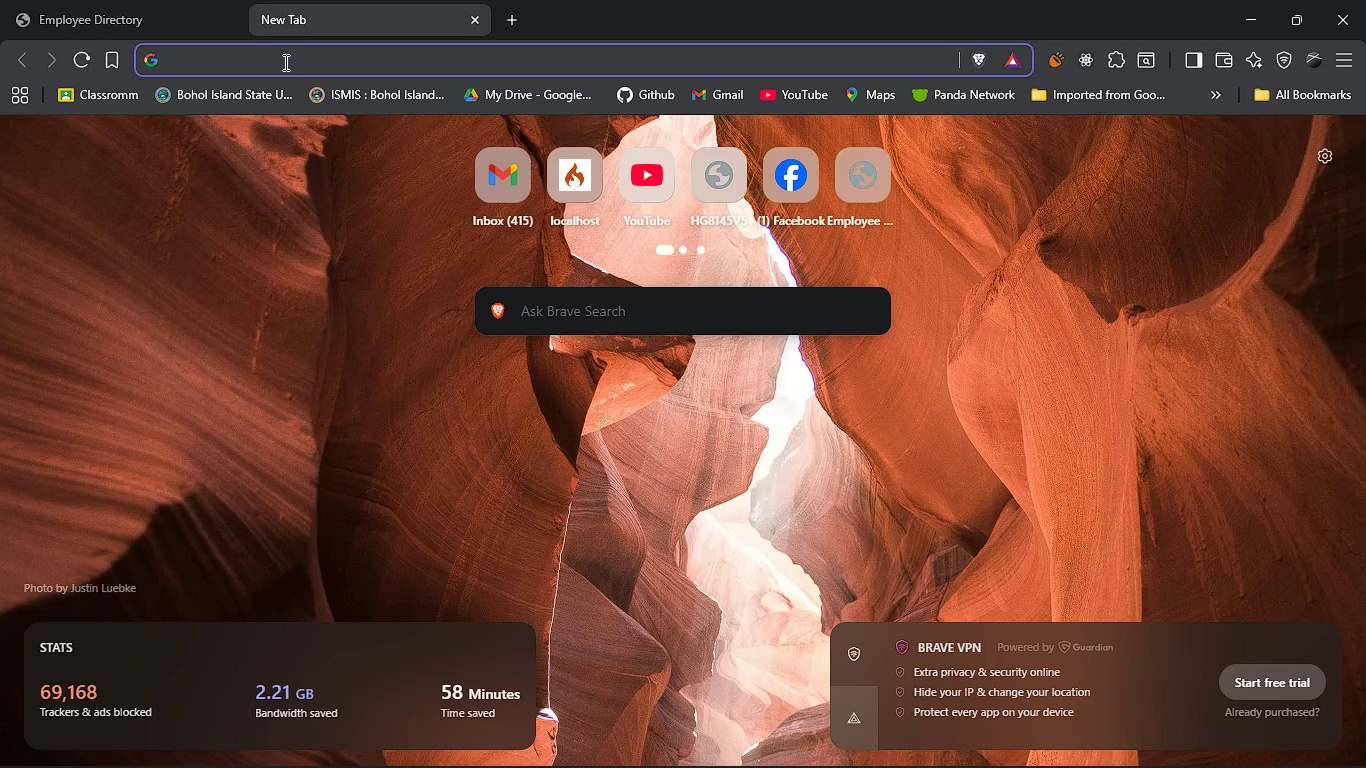 
type(is thos)
key(Backspace)
key(Backspace)
type(is correct syntax fo )
key(Backspace)
type(r css)
 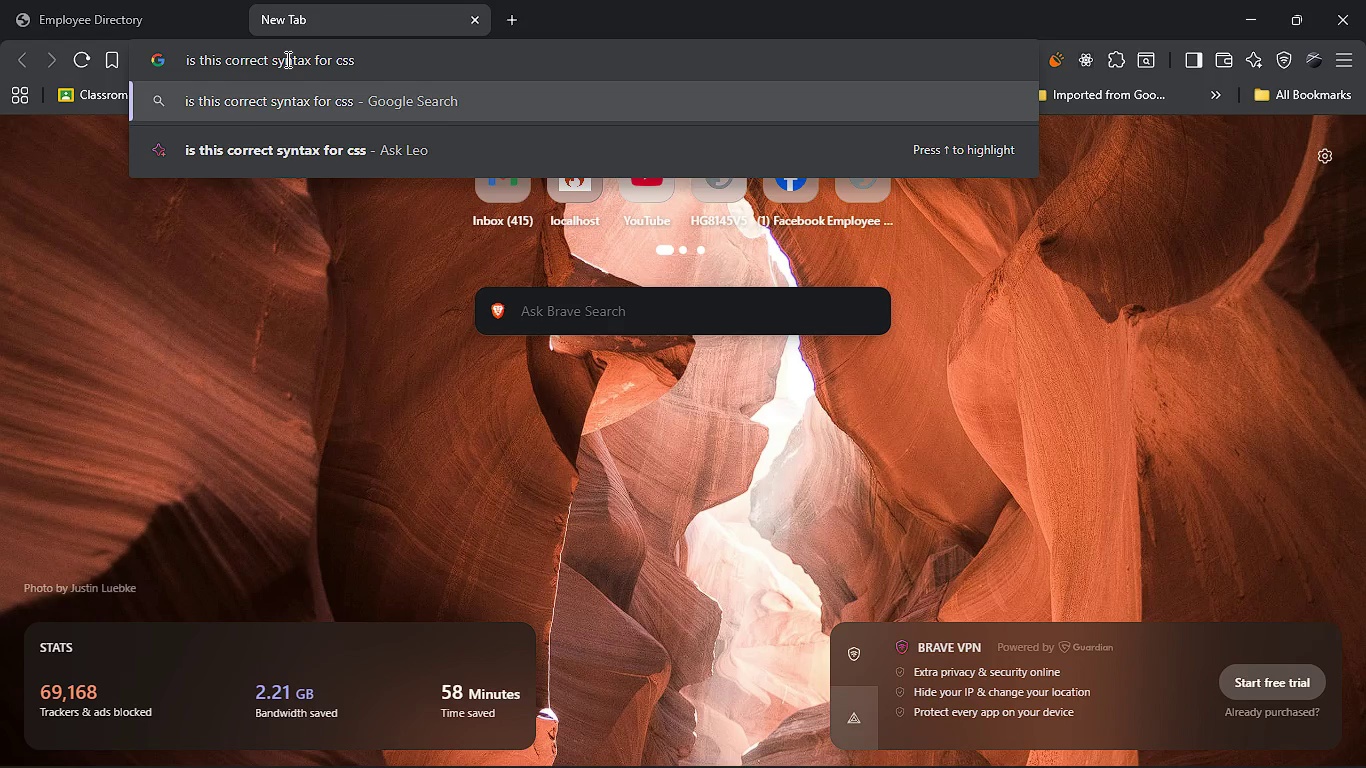 
key(ArrowDown)
 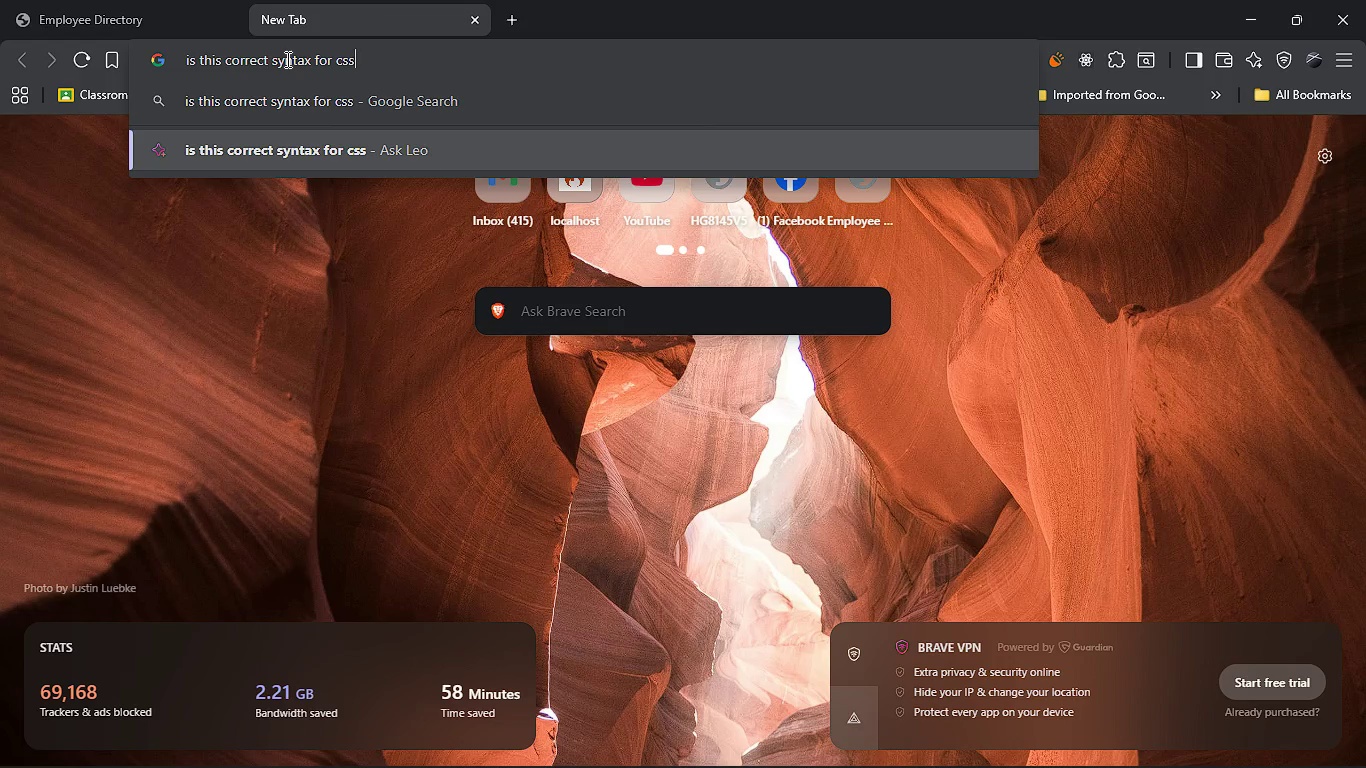 
key(ArrowUp)
 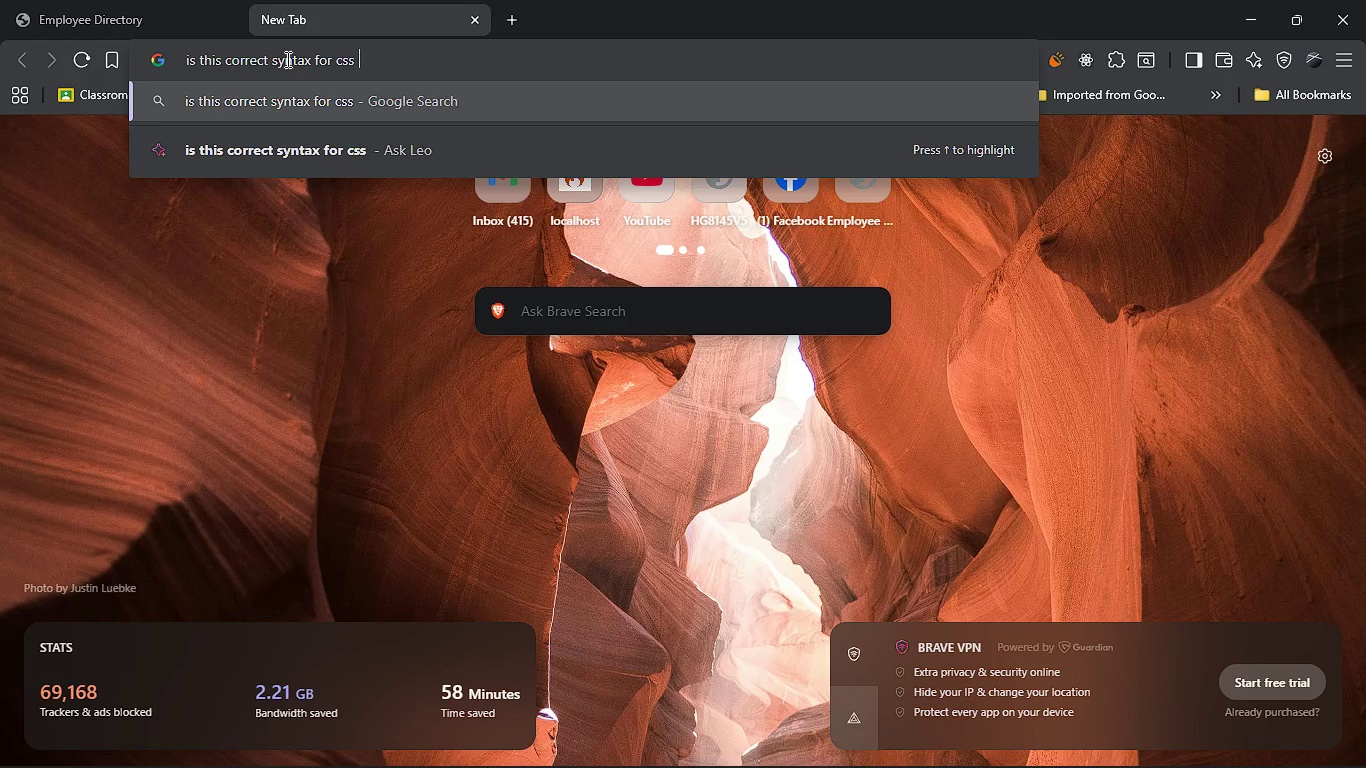 
key(Space)
 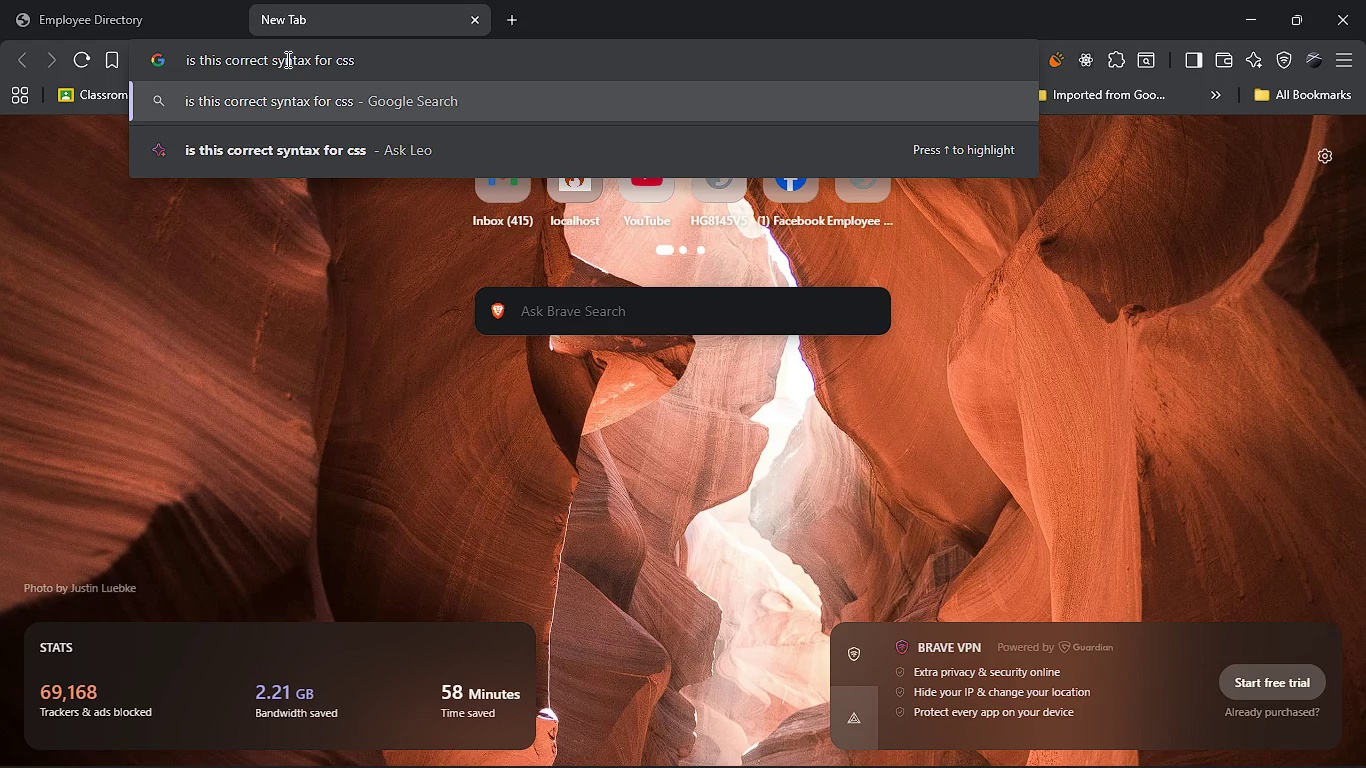 
key(Space)
 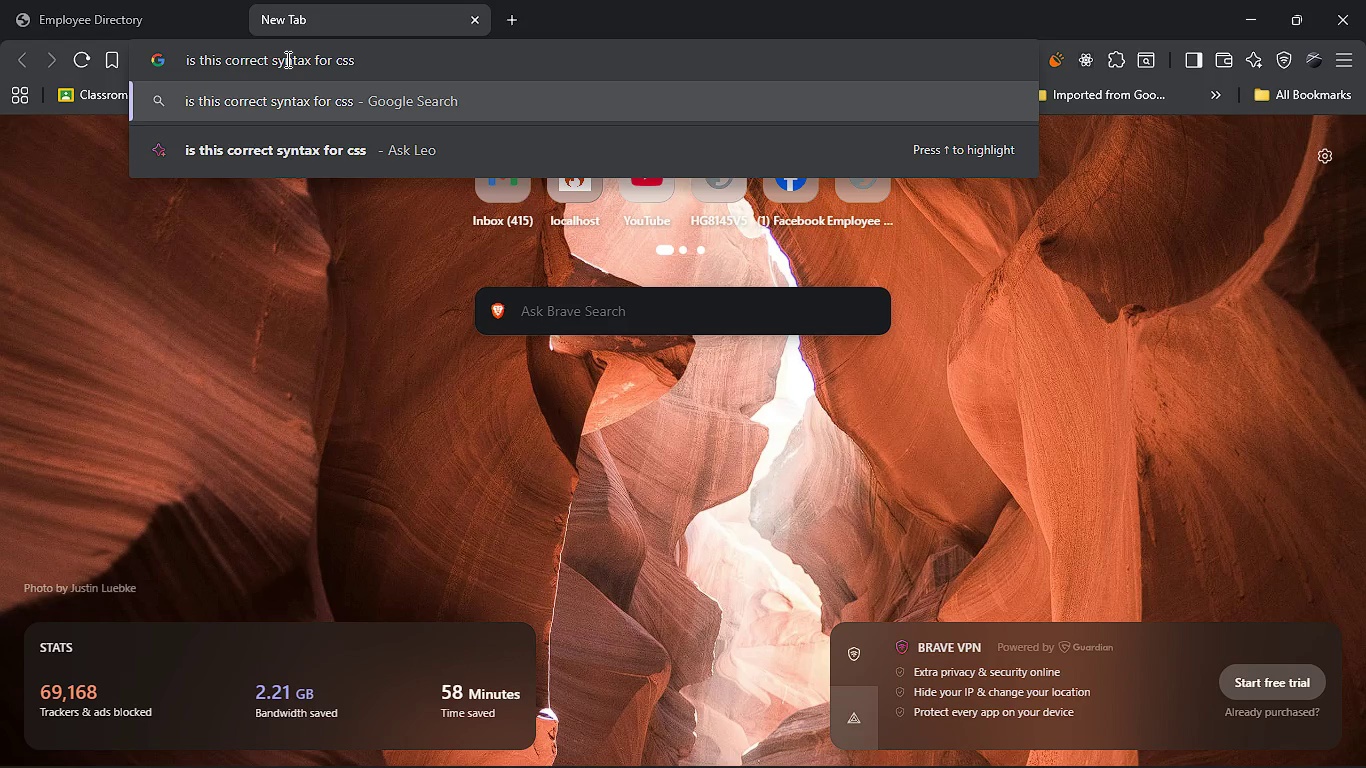 
key(Control+V)
 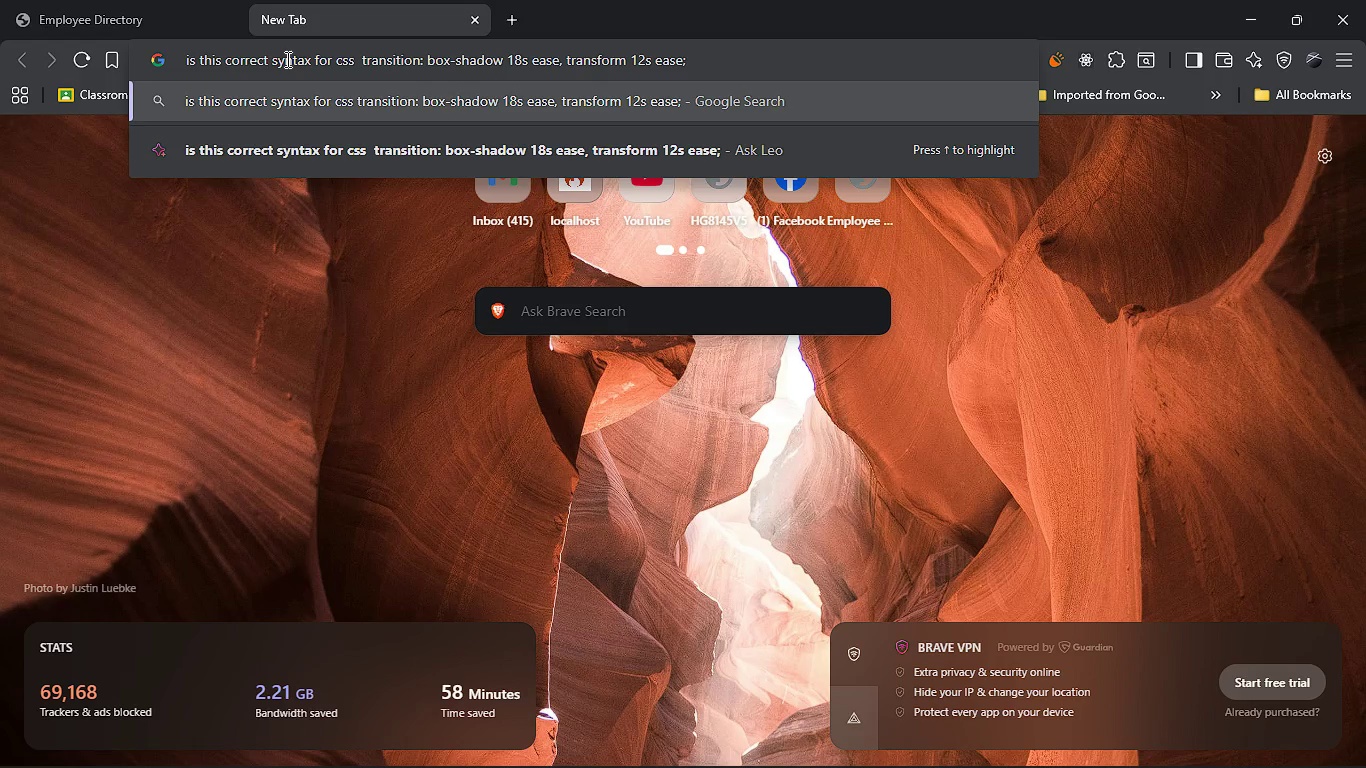 
key(ArrowDown)
 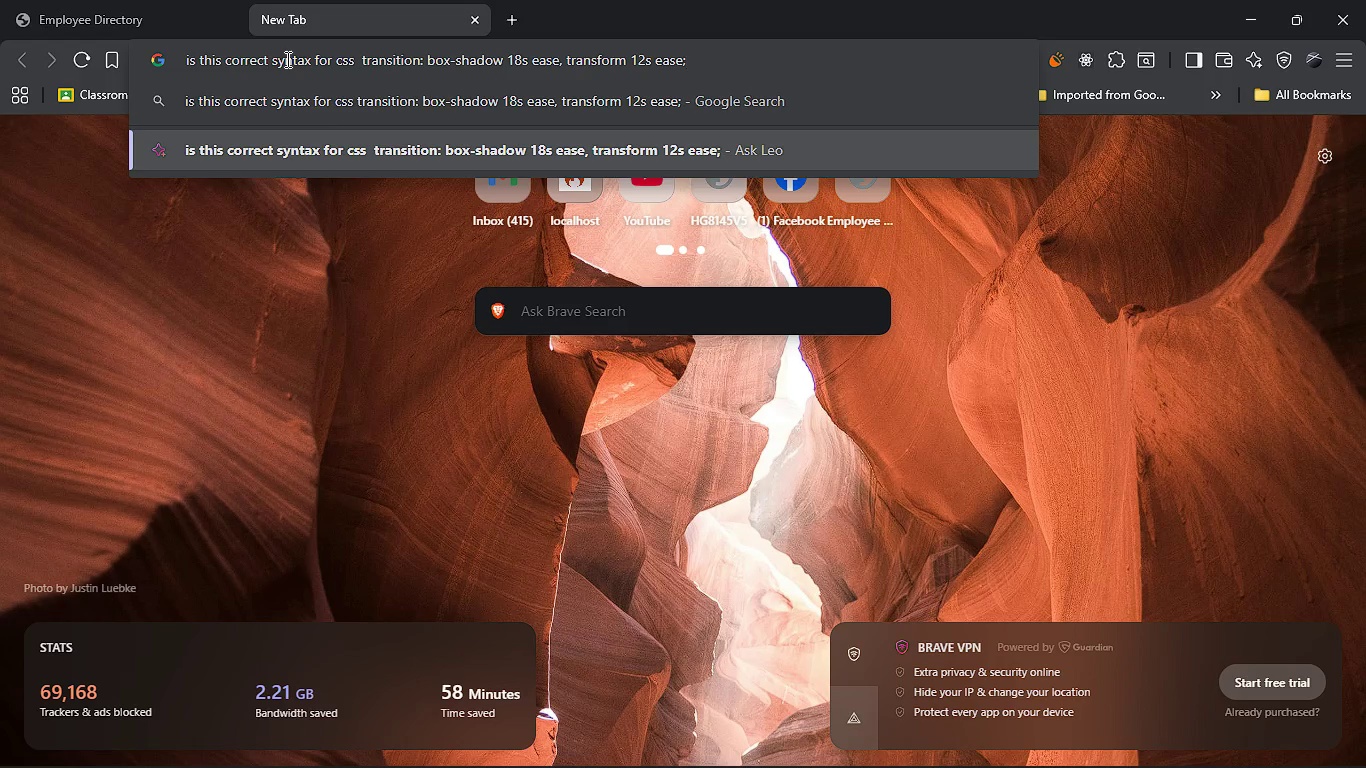 
key(Enter)
 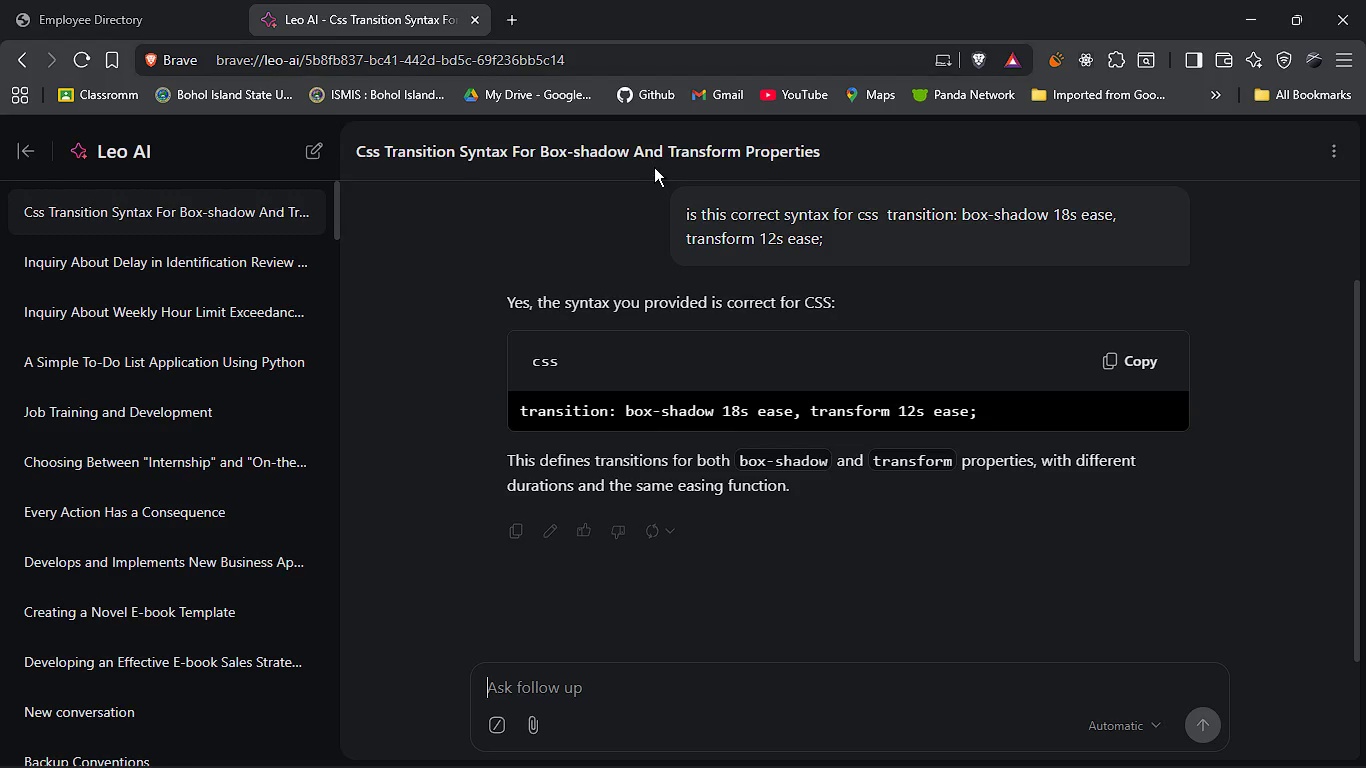 
wait(12.15)
 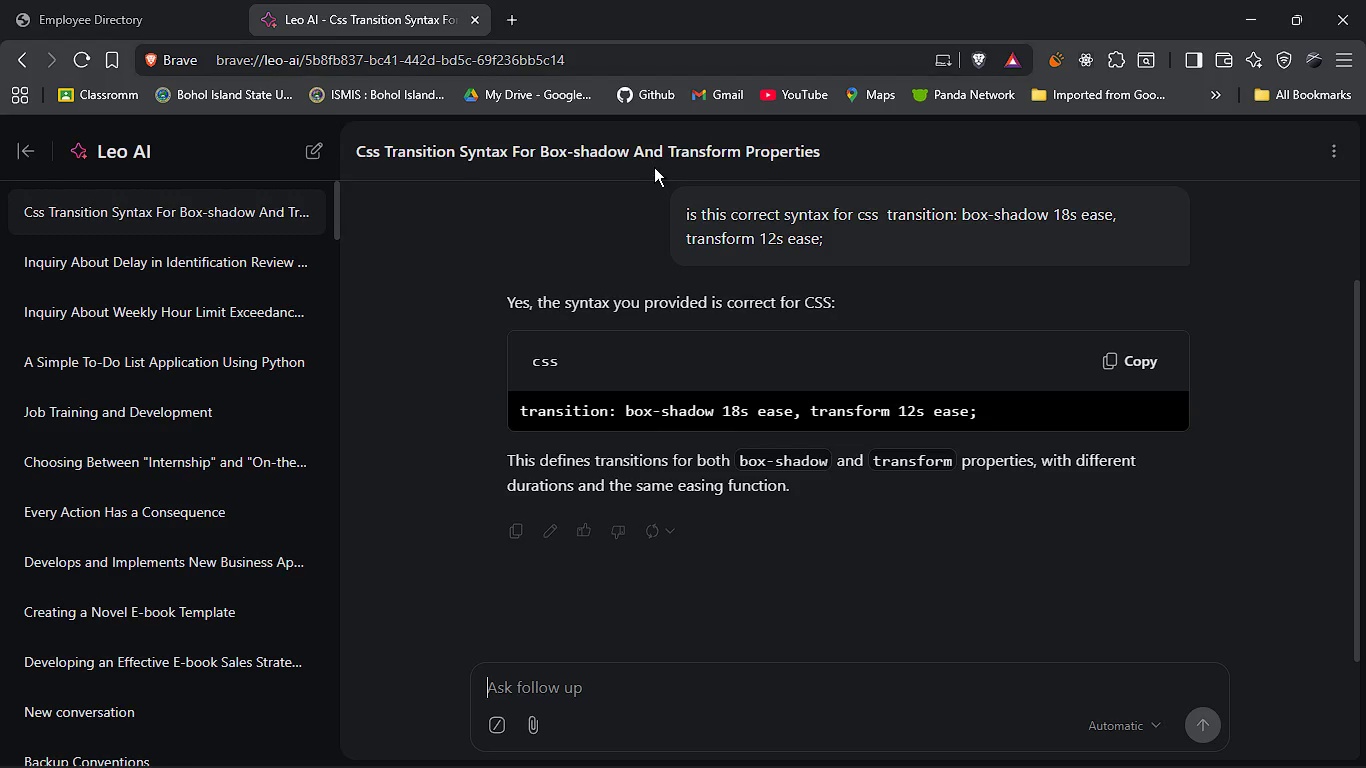 
left_click([163, 0])
 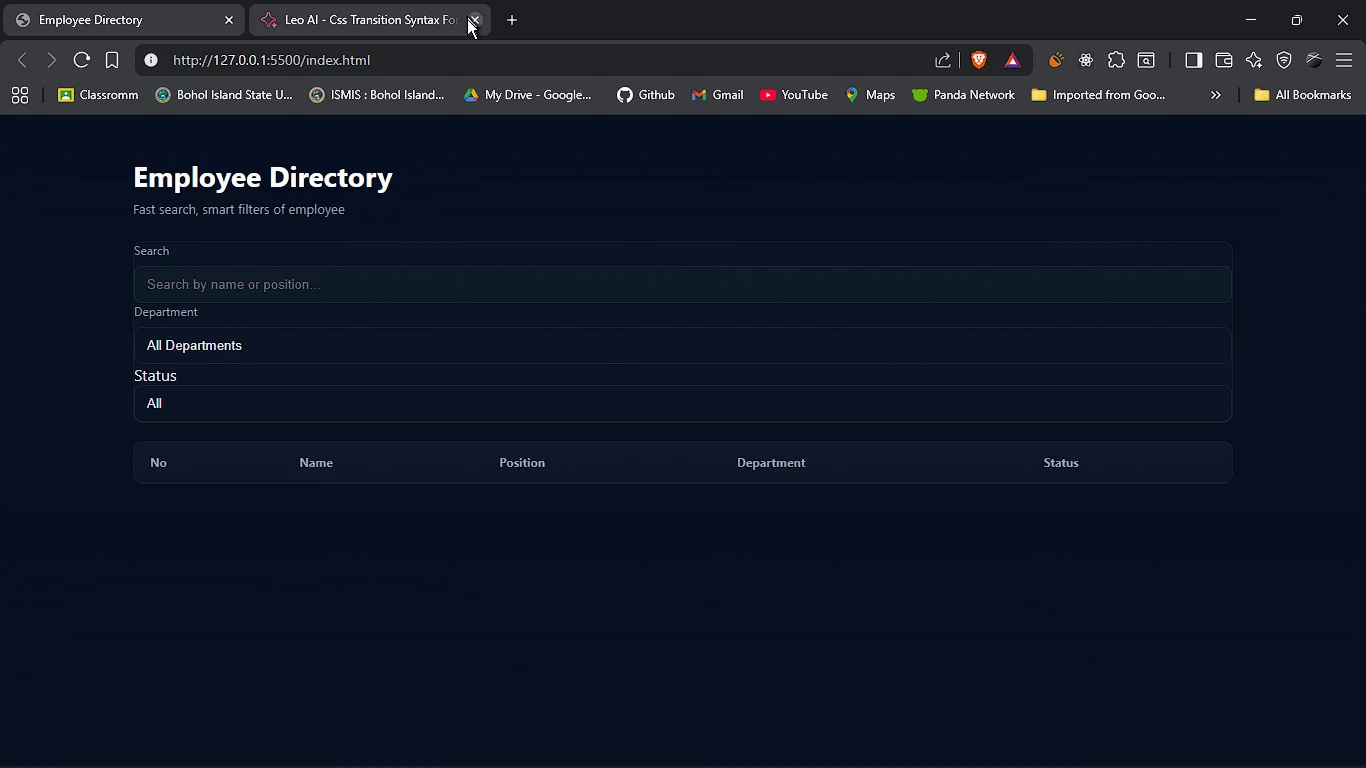 
left_click([467, 19])
 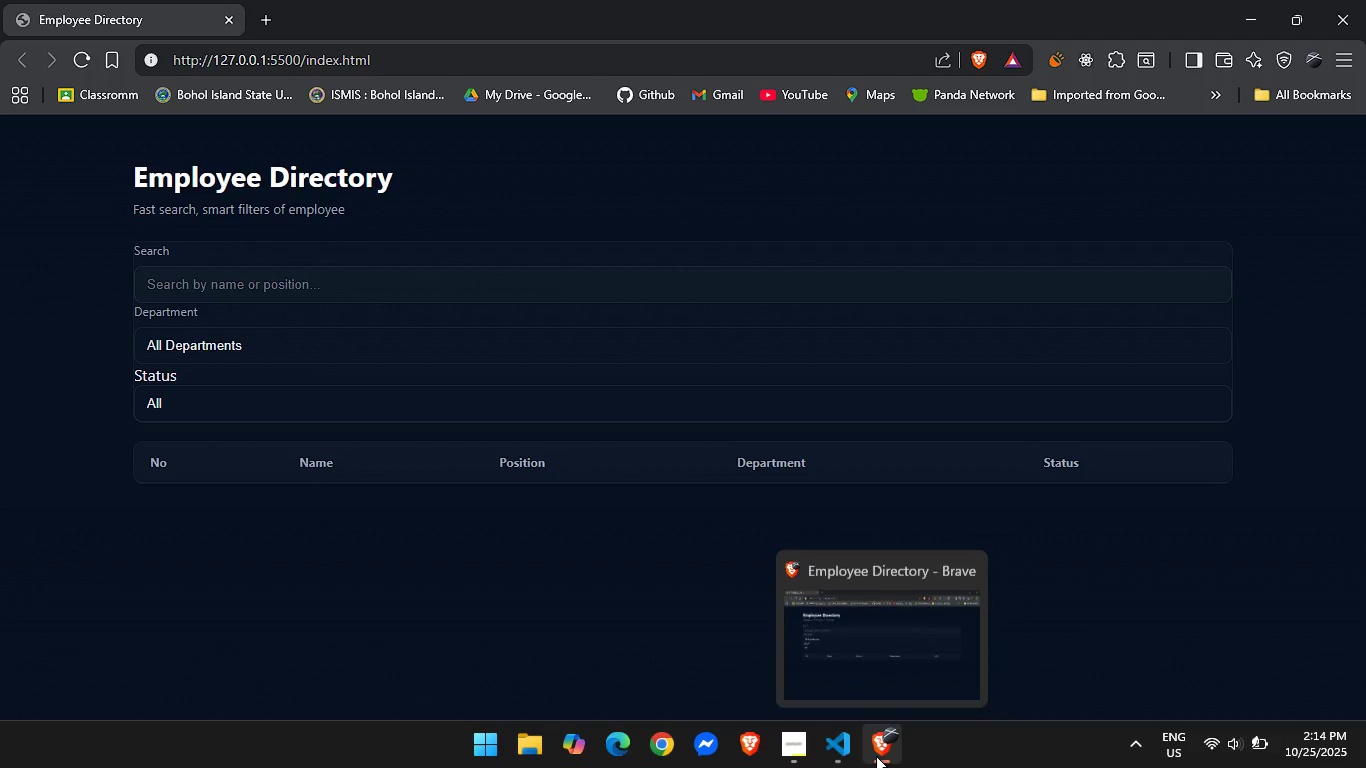 
left_click([823, 751])
 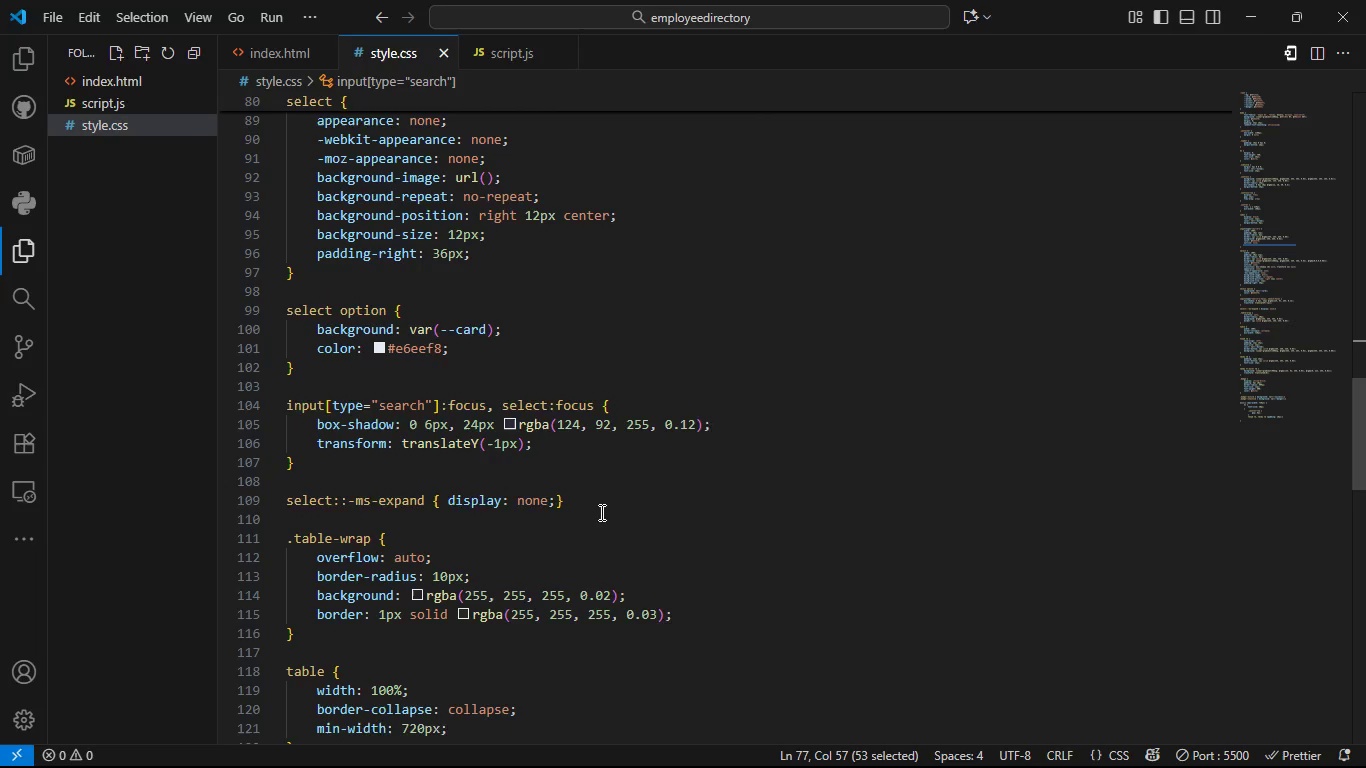 
wait(97.34)
 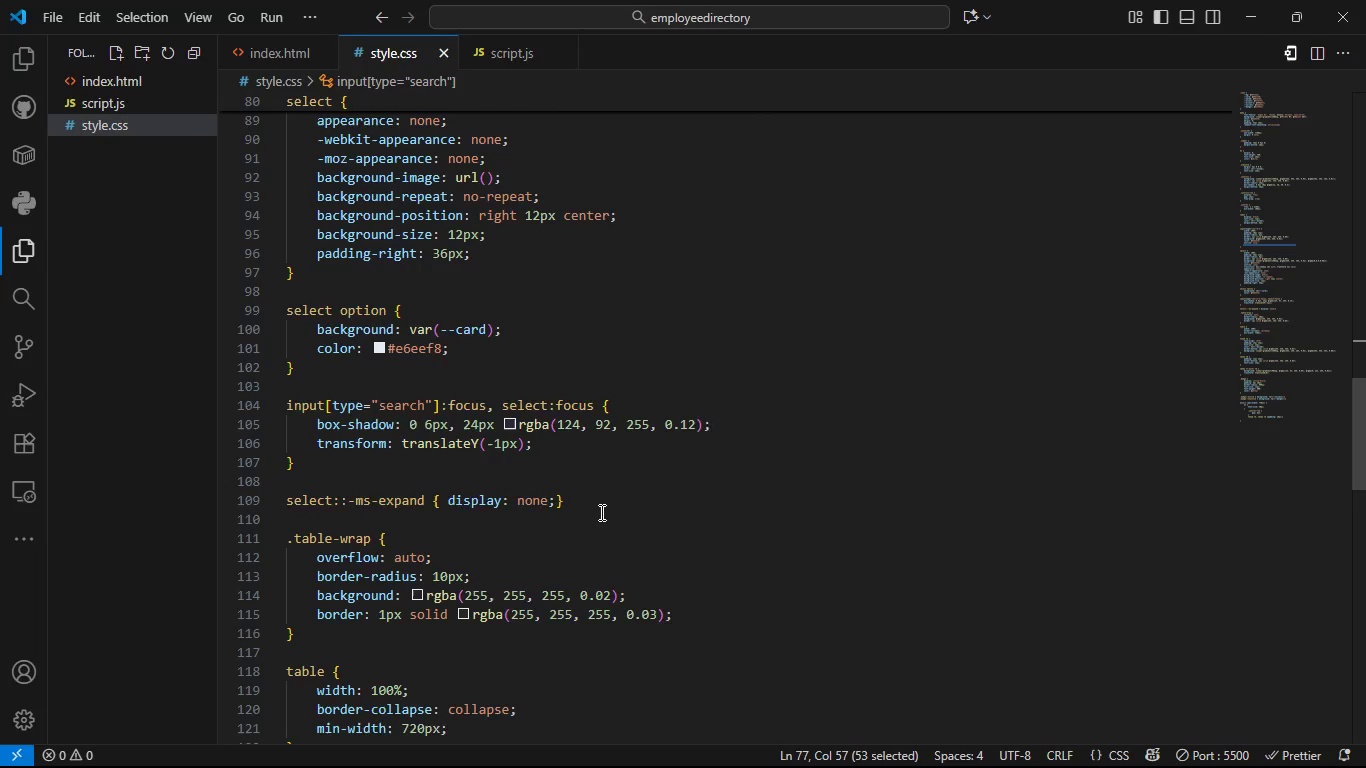 
left_click([454, 404])
 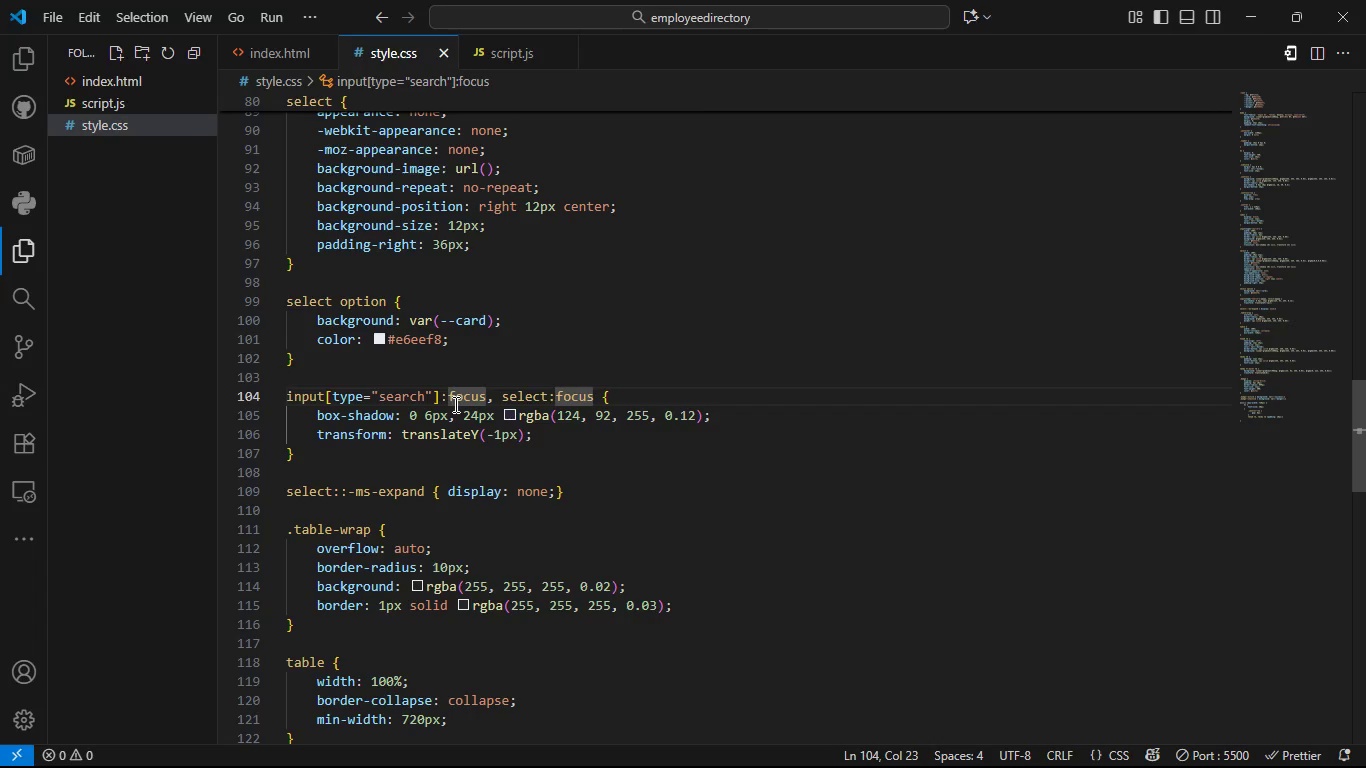 
key(ArrowDown)
 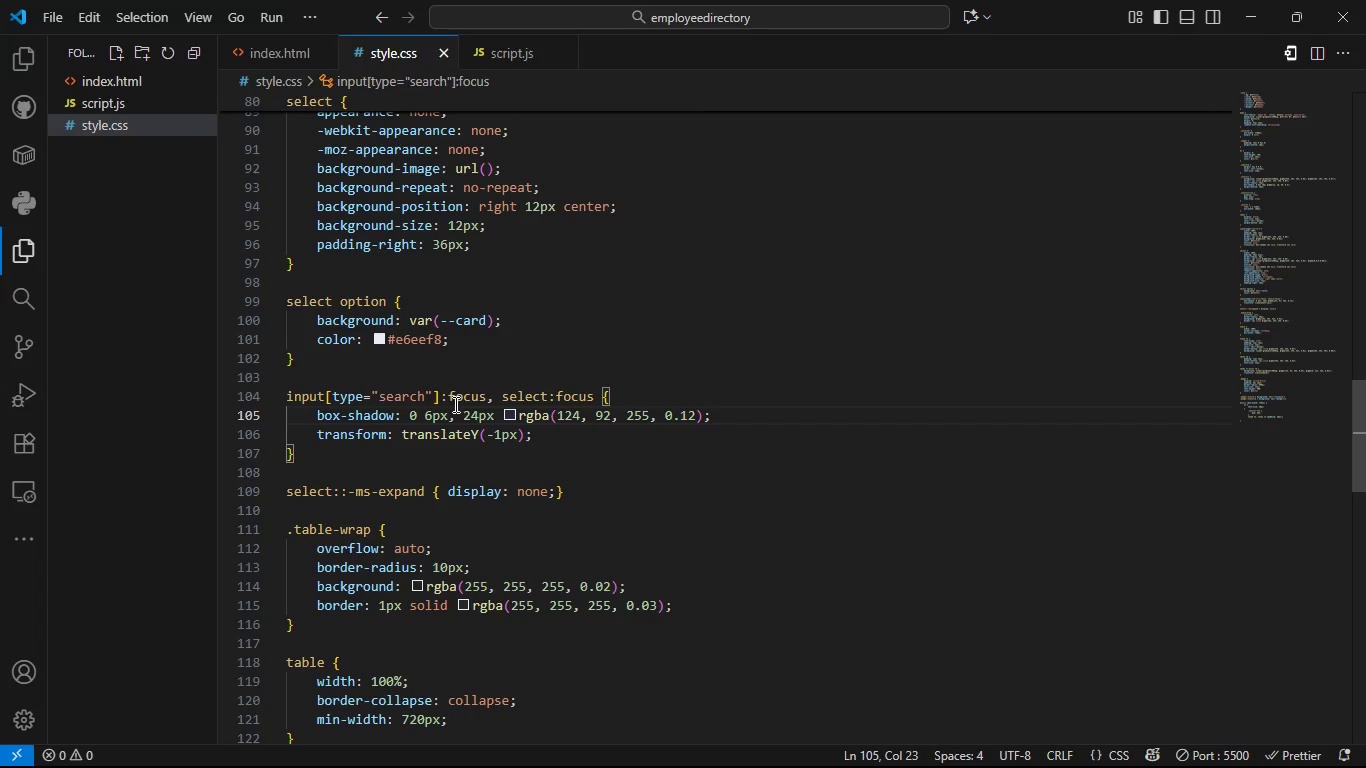 
key(Backspace)
 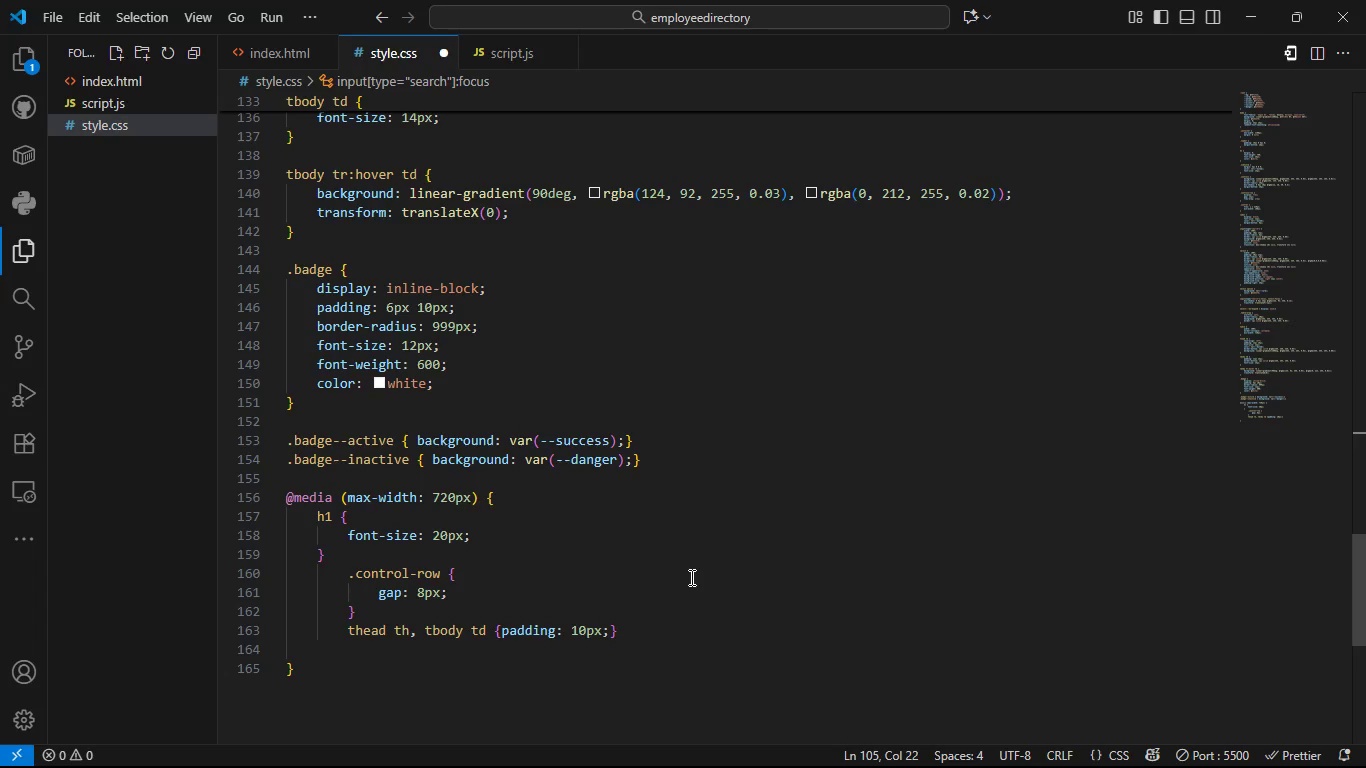 
wait(89.51)
 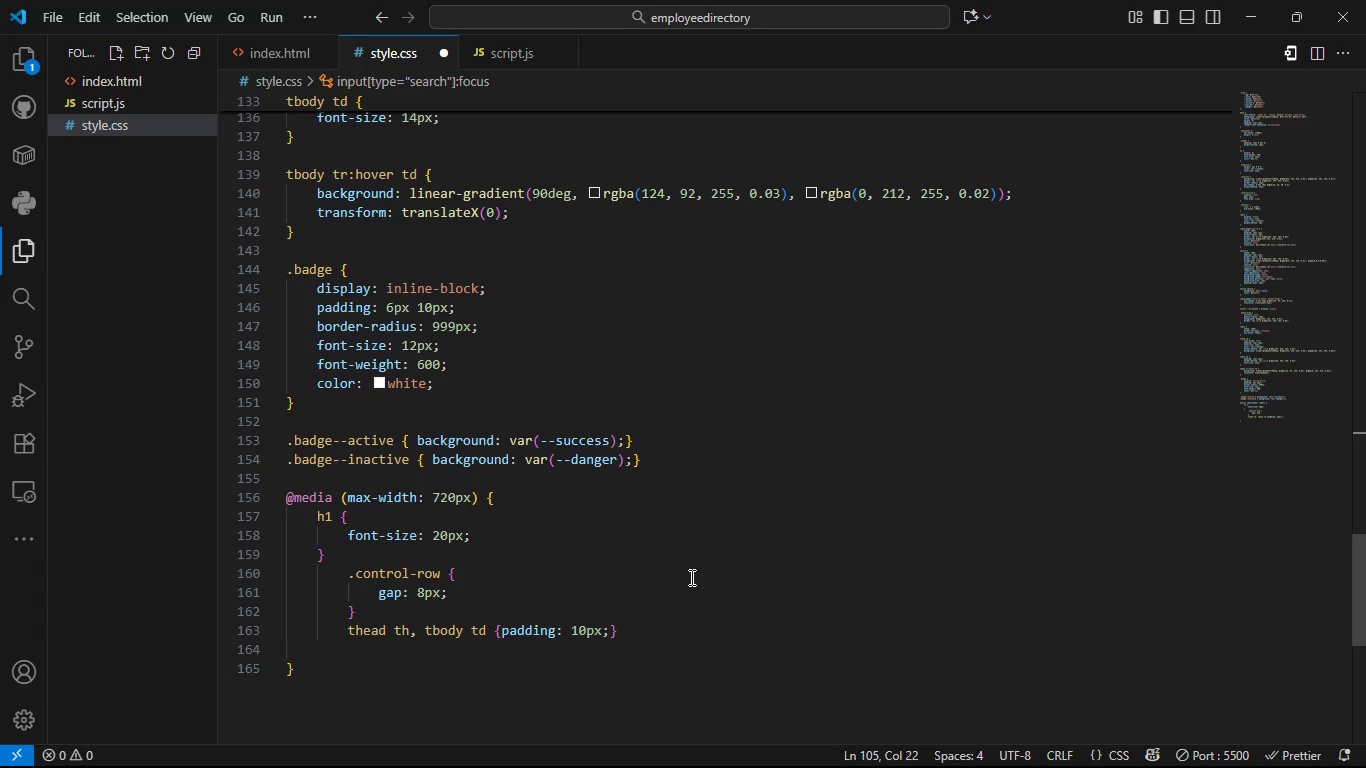 
left_click([352, 560])
 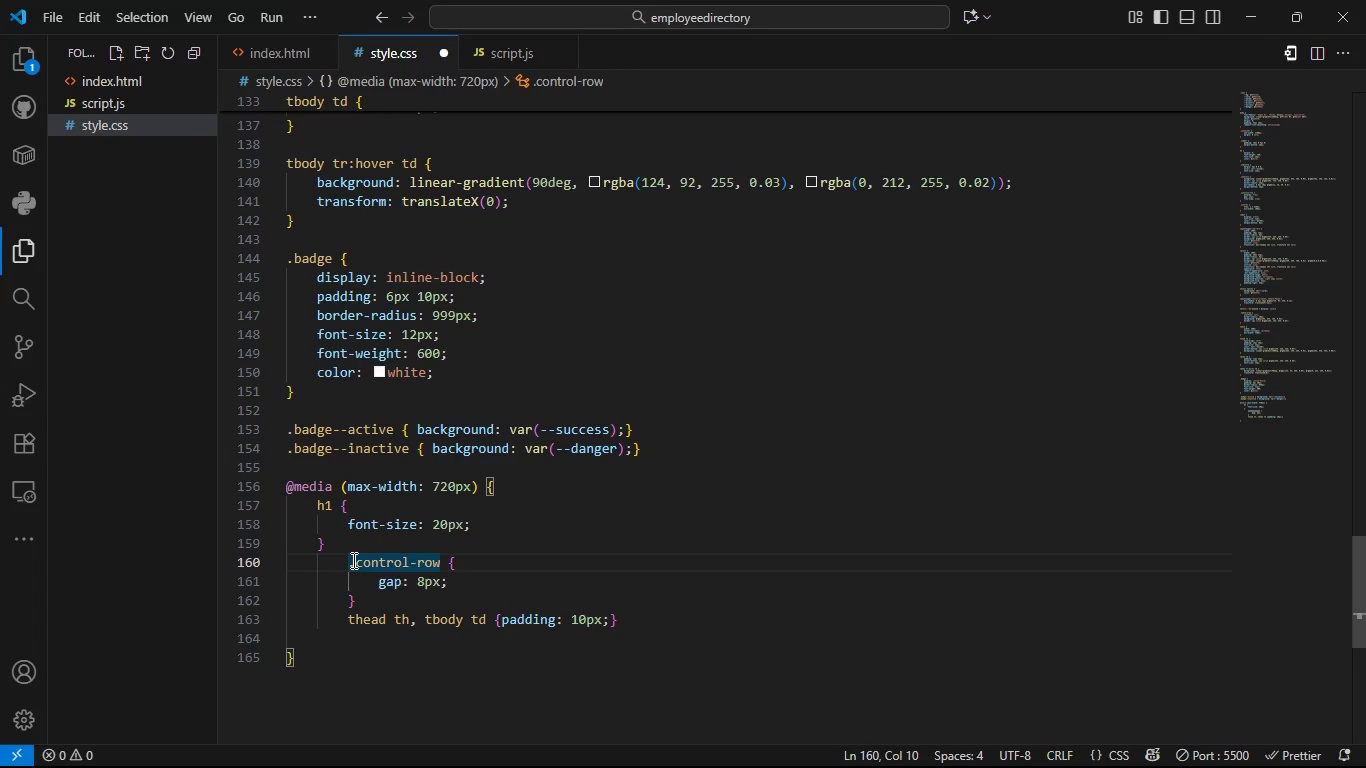 
key(ArrowLeft)
 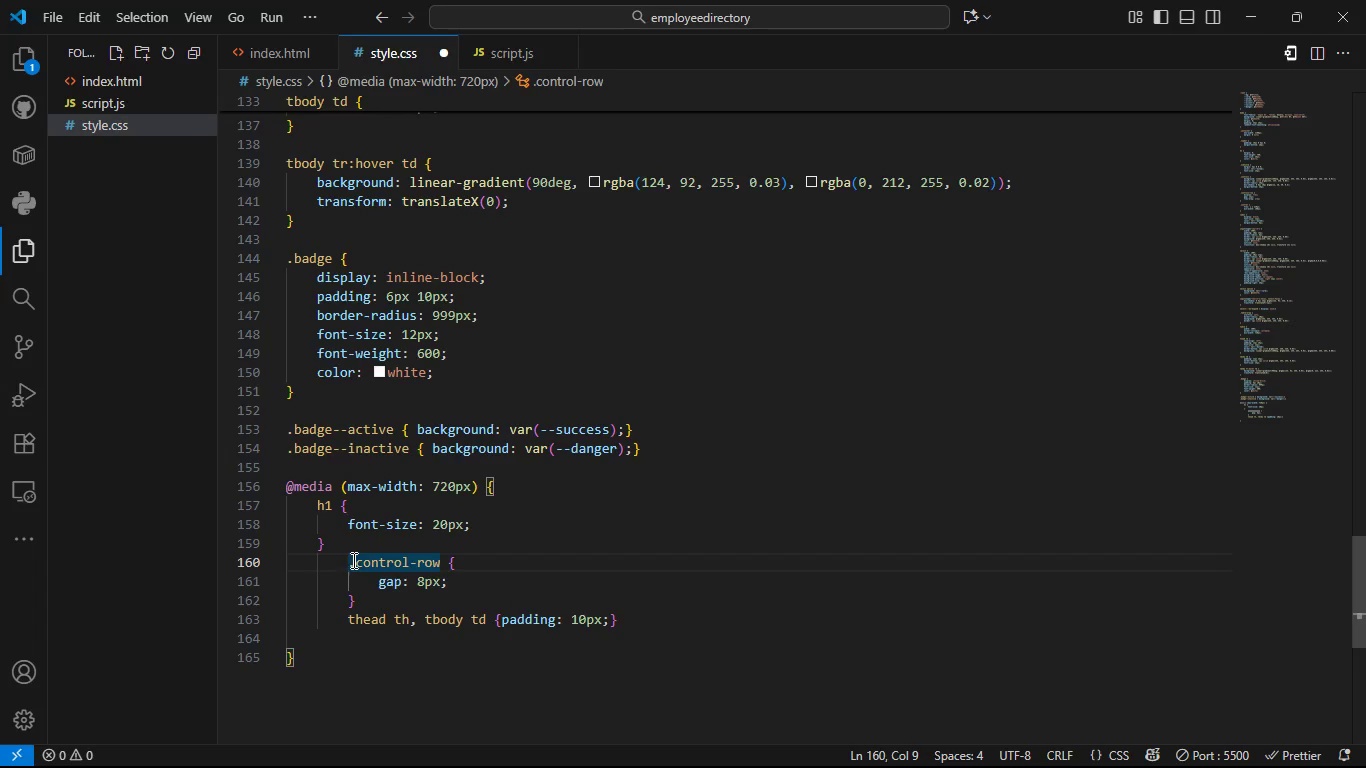 
key(Backspace)
 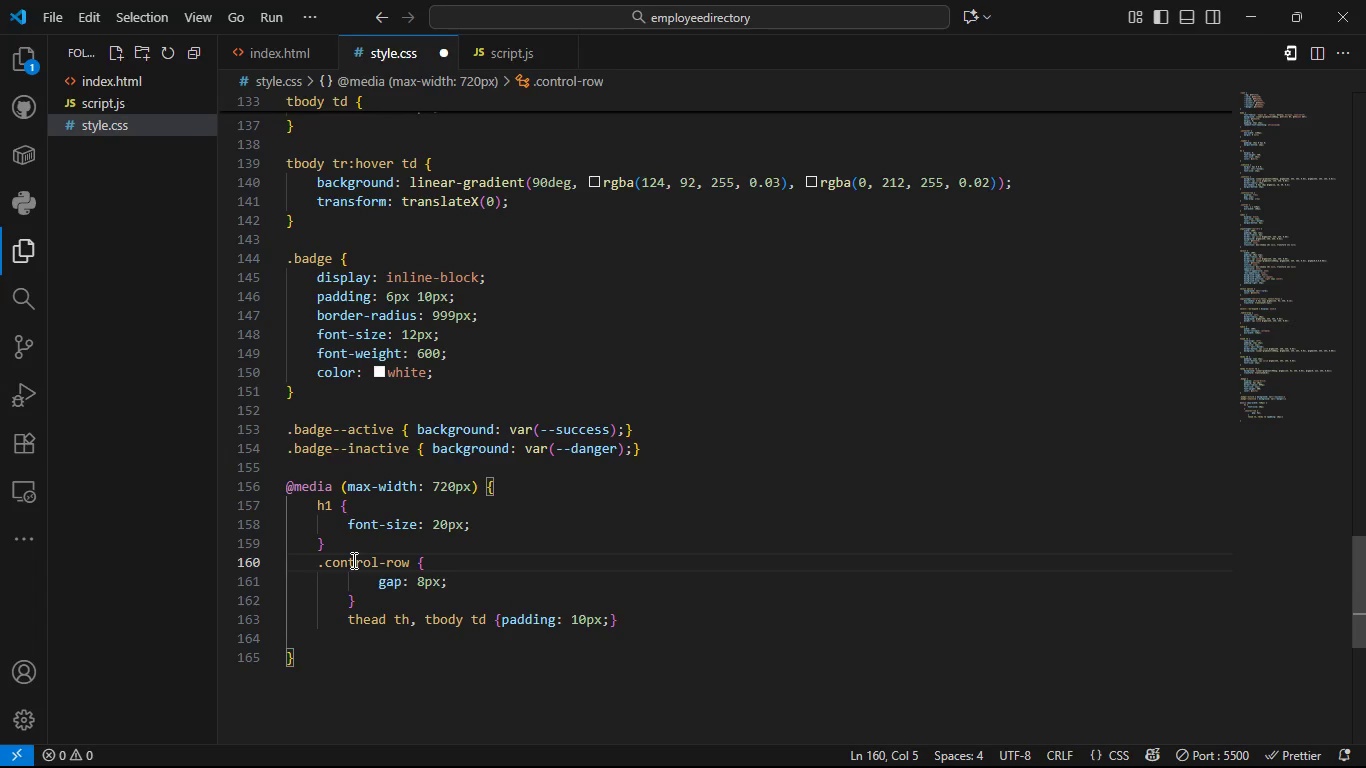 
key(ArrowDown)
 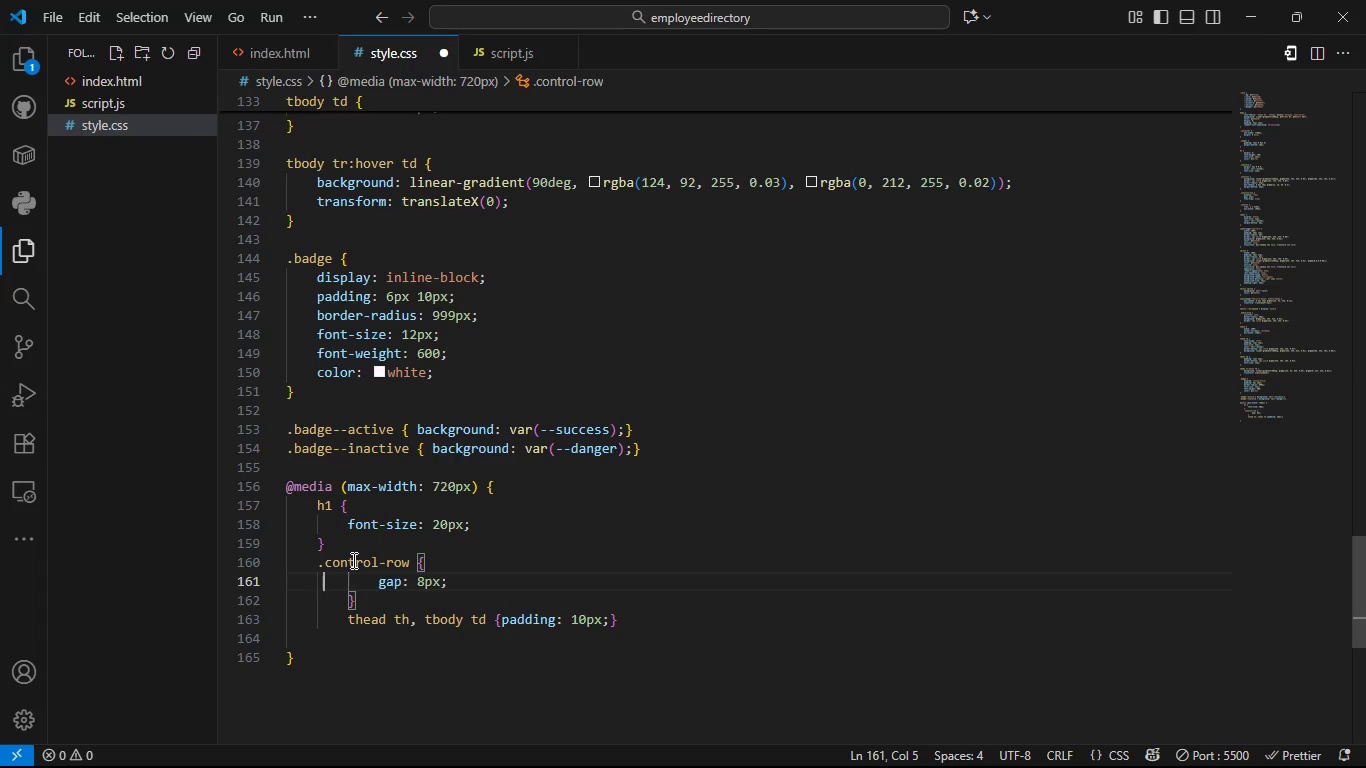 
key(ArrowRight)
 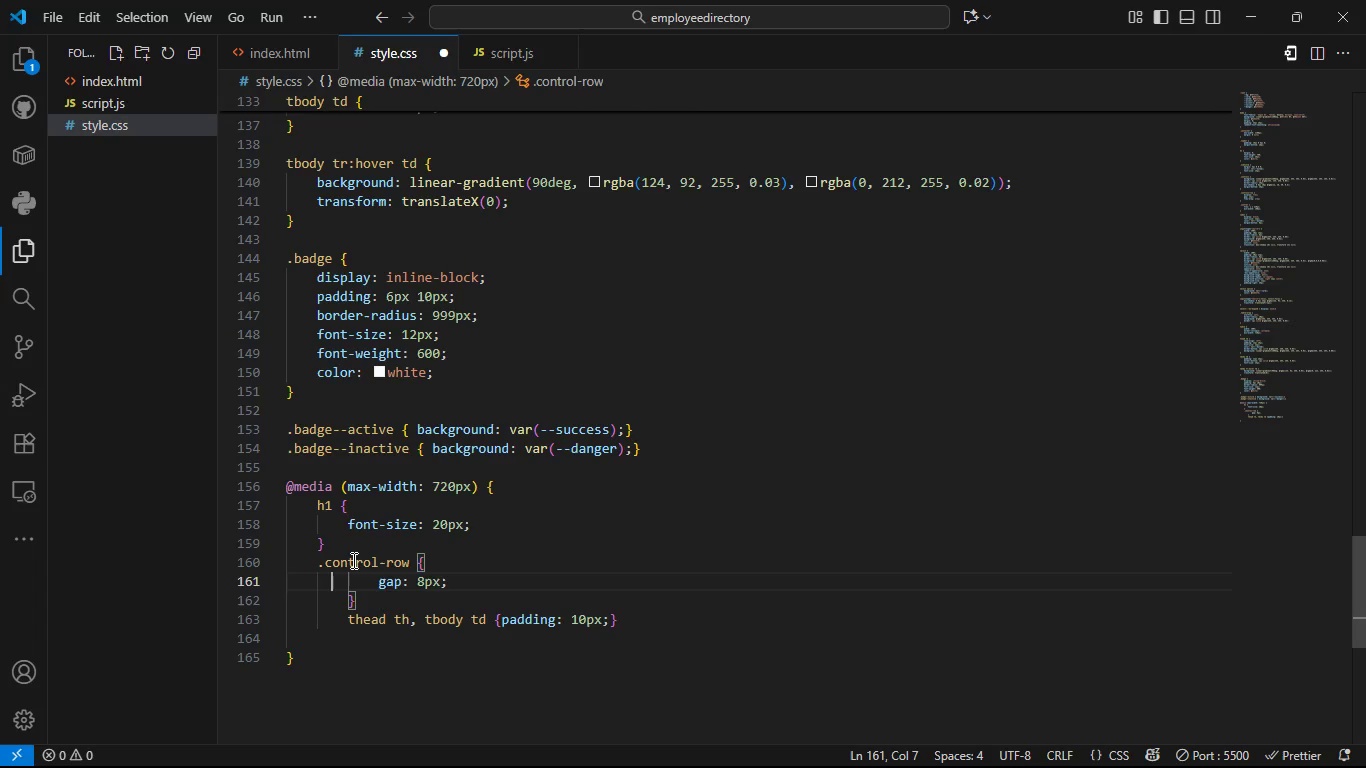 
key(ArrowRight)
 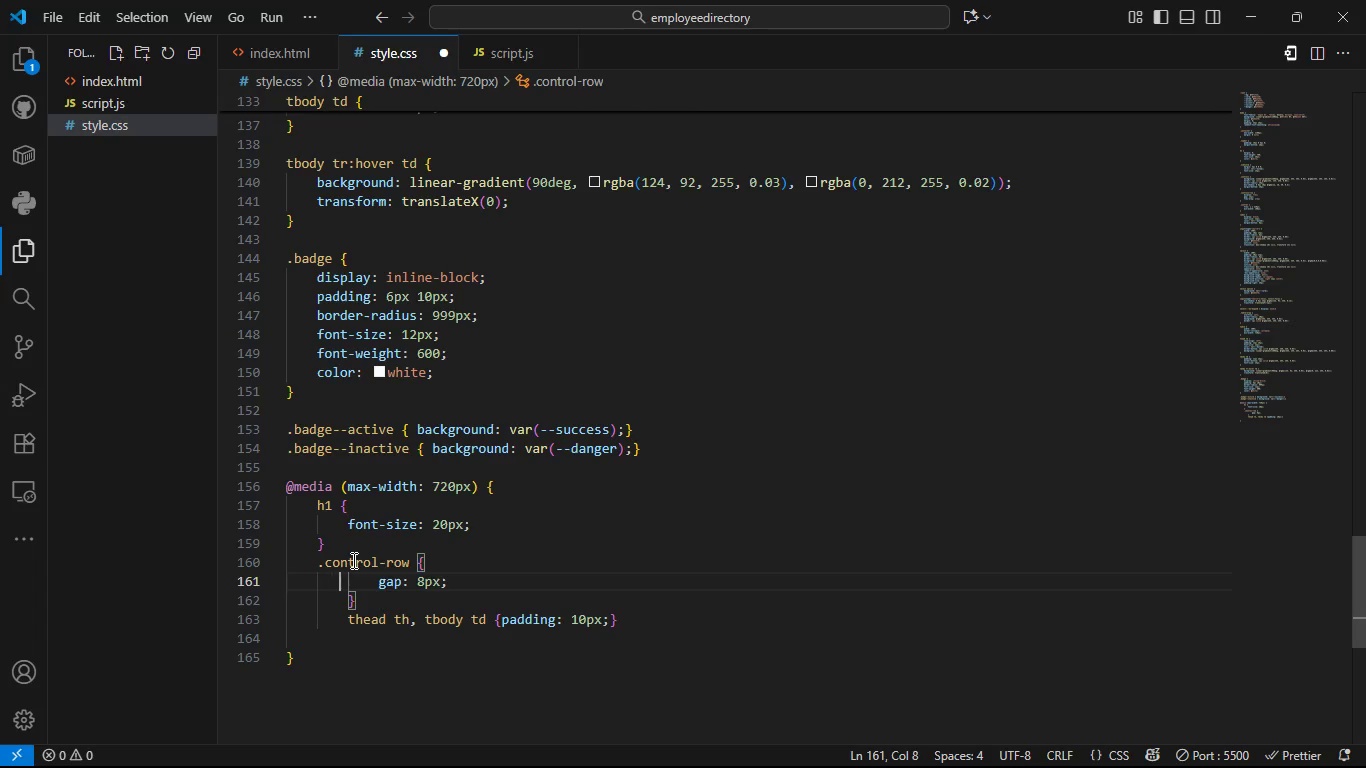 
key(ArrowRight)
 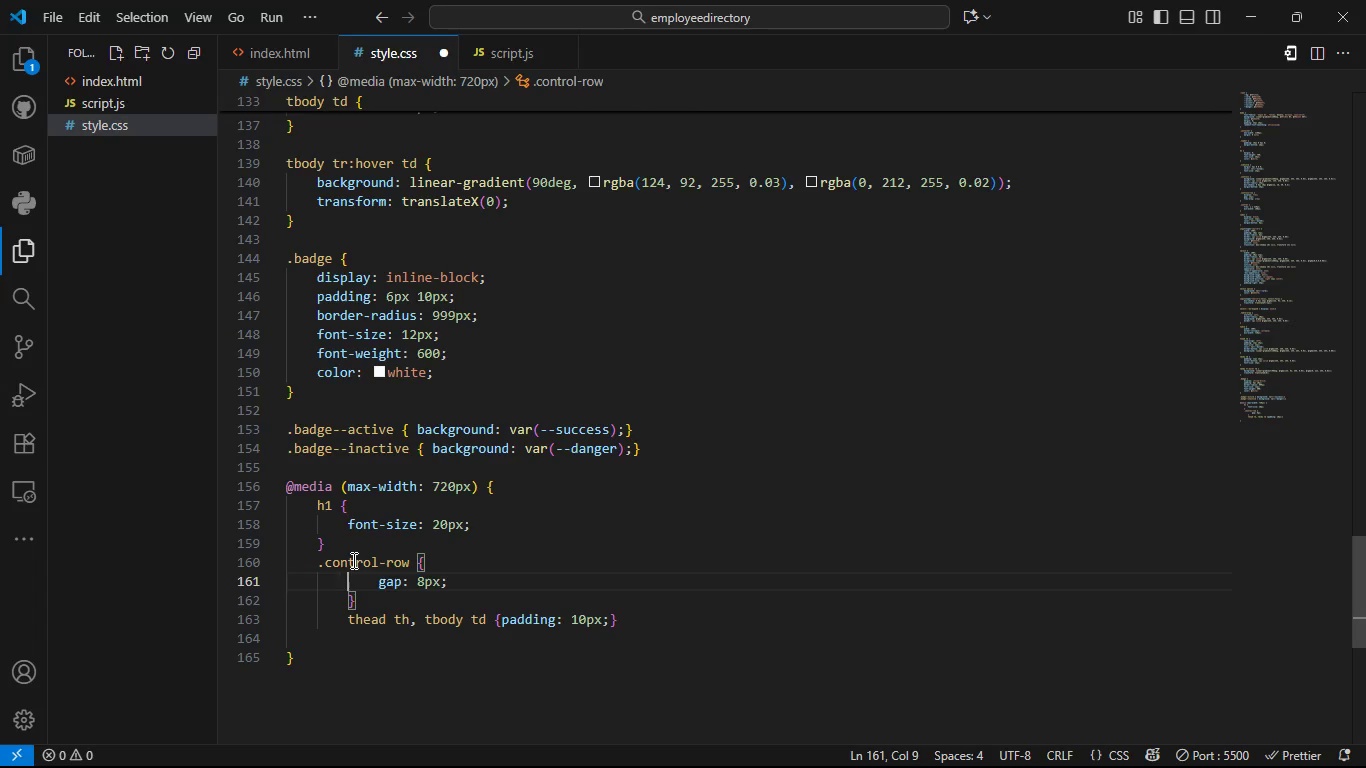 
key(ArrowRight)
 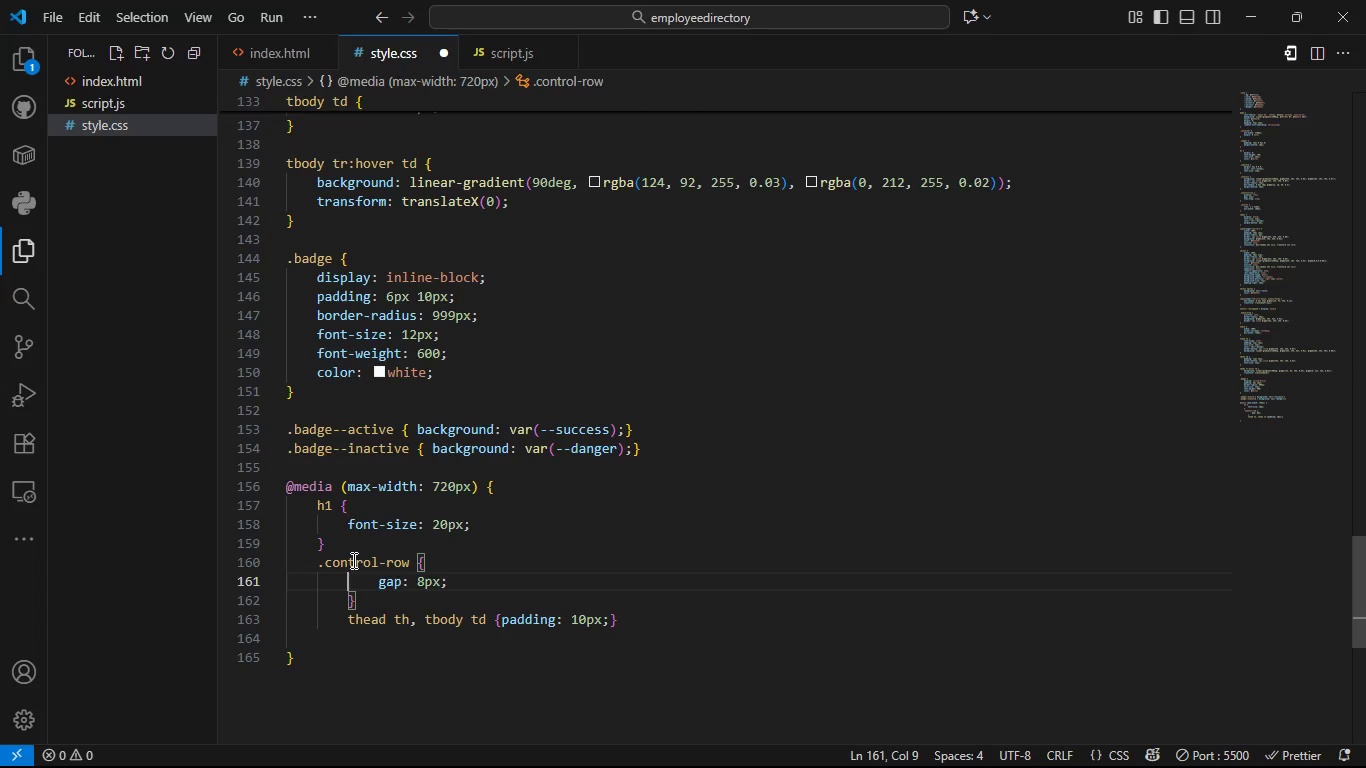 
key(Backspace)
 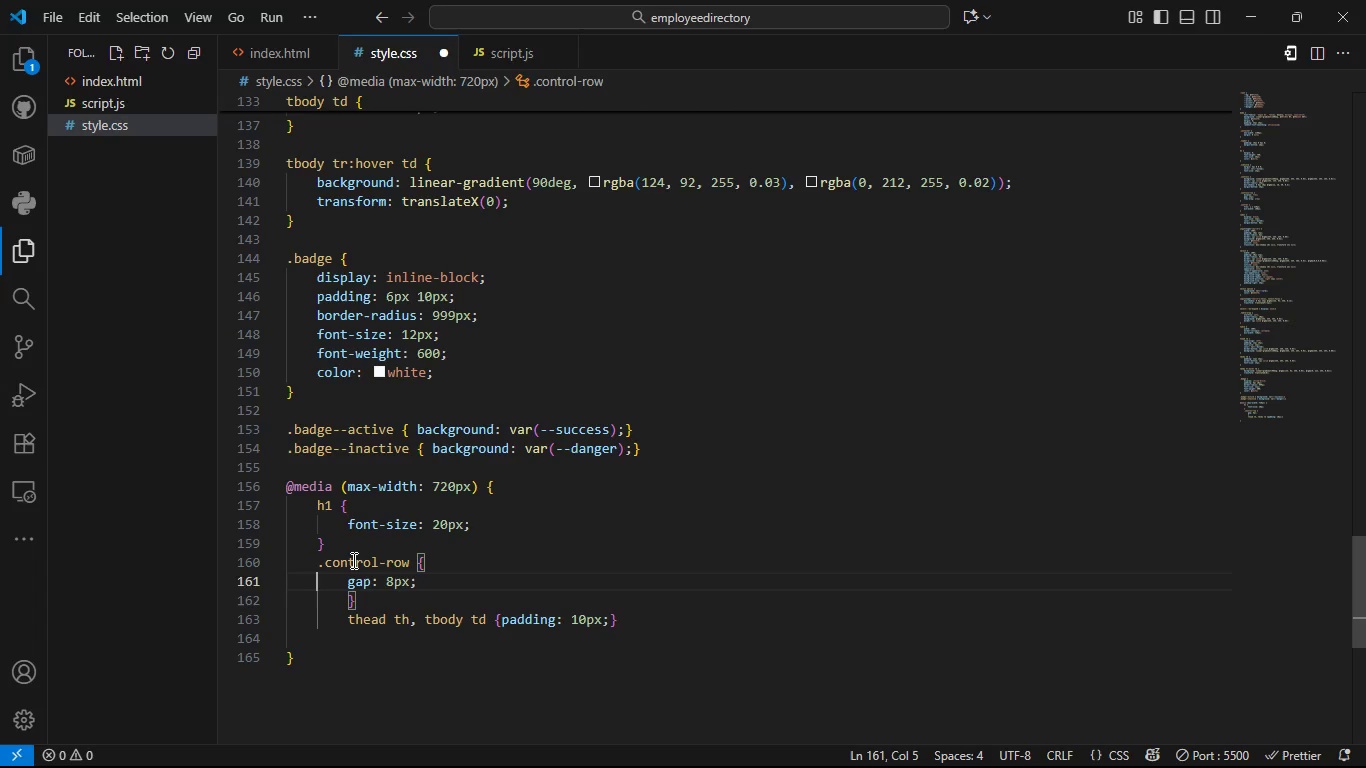 
key(ArrowDown)
 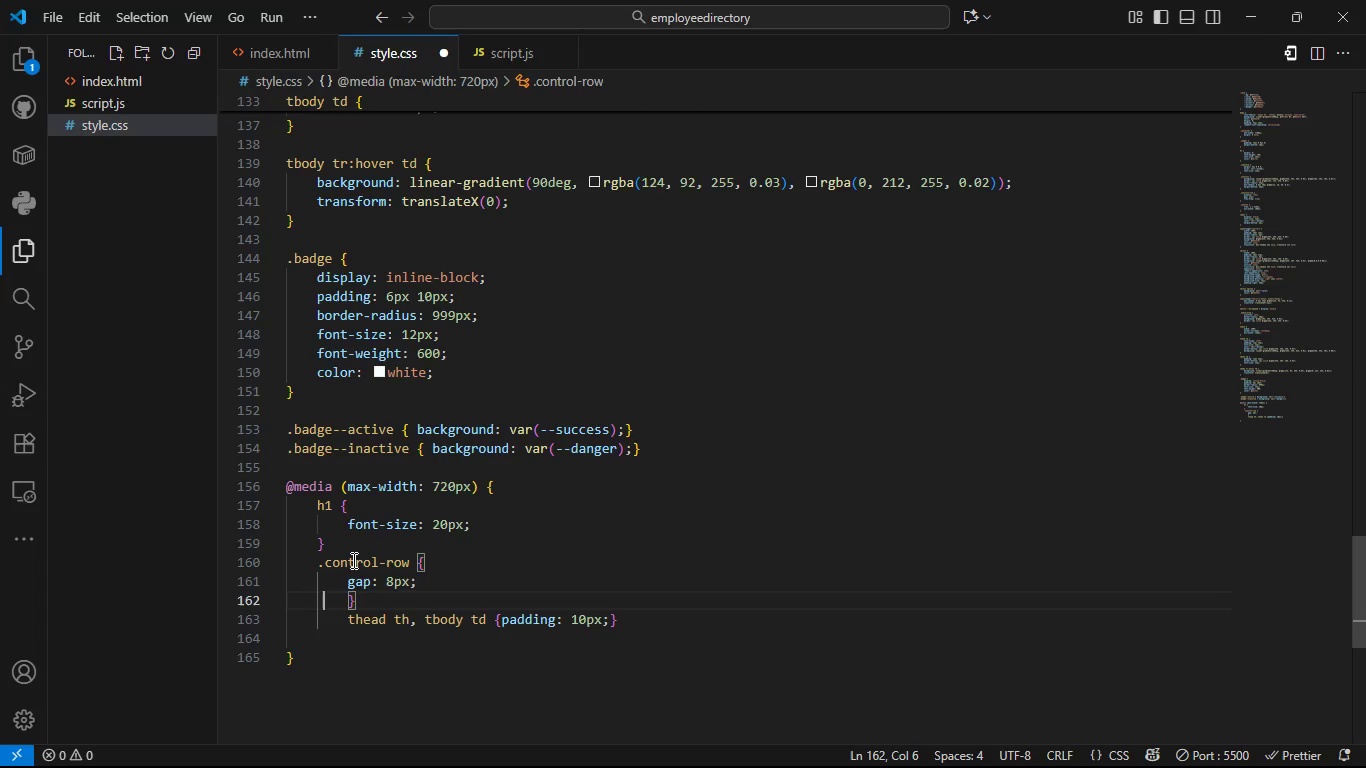 
key(ArrowRight)
 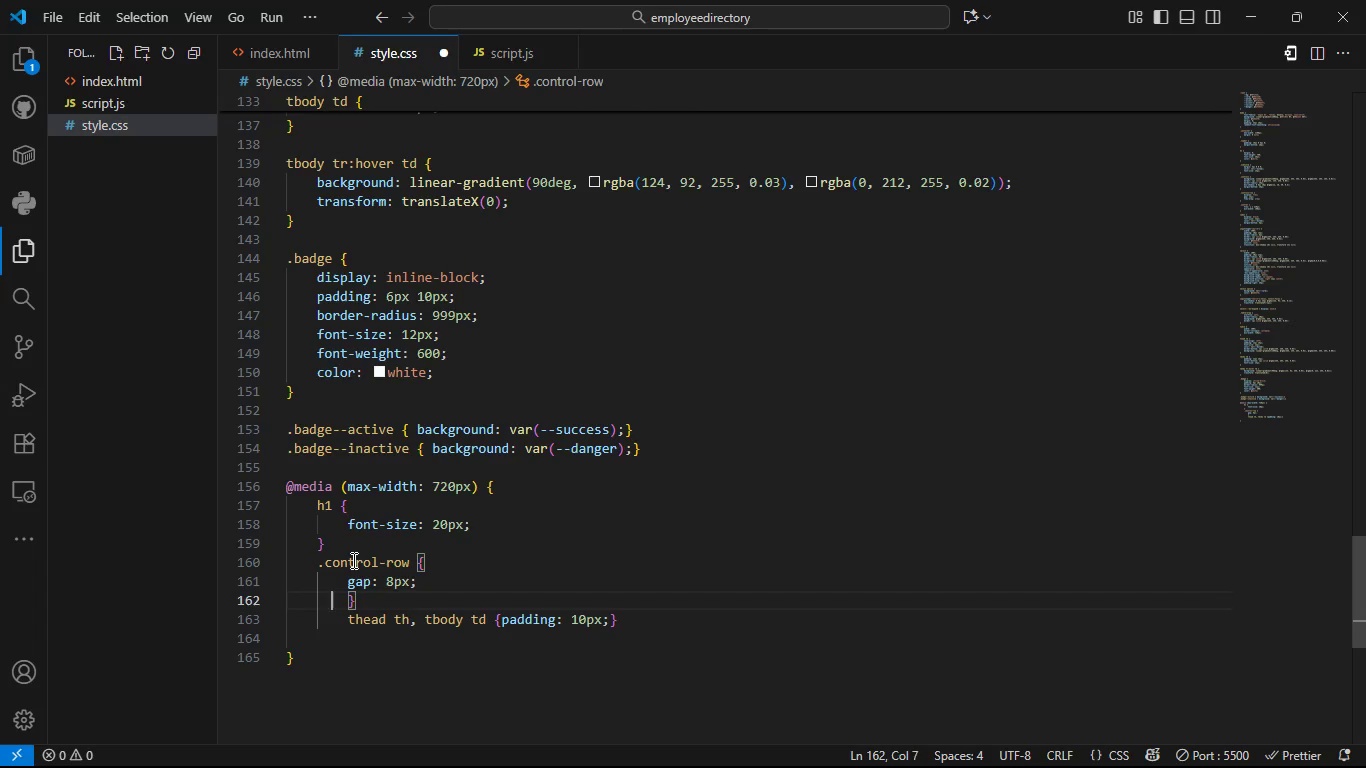 
key(ArrowRight)
 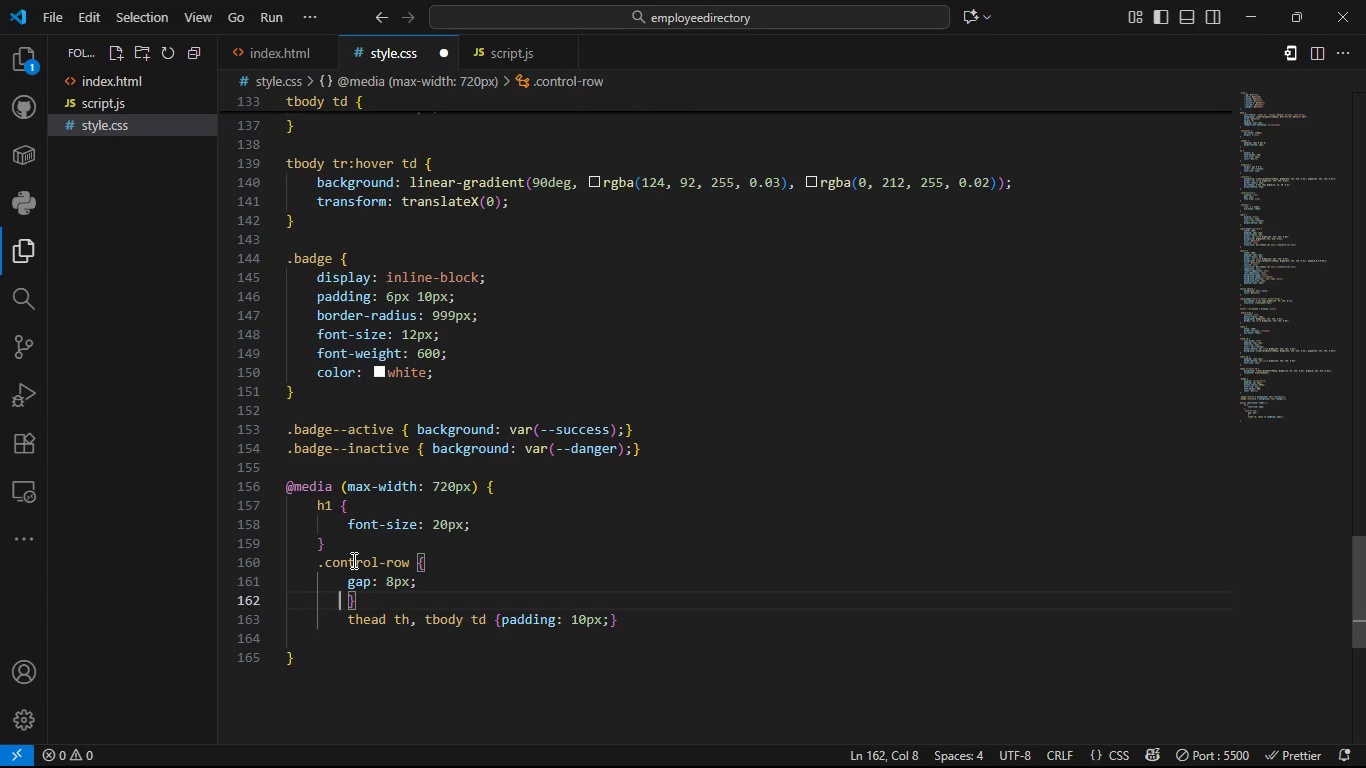 
key(ArrowRight)
 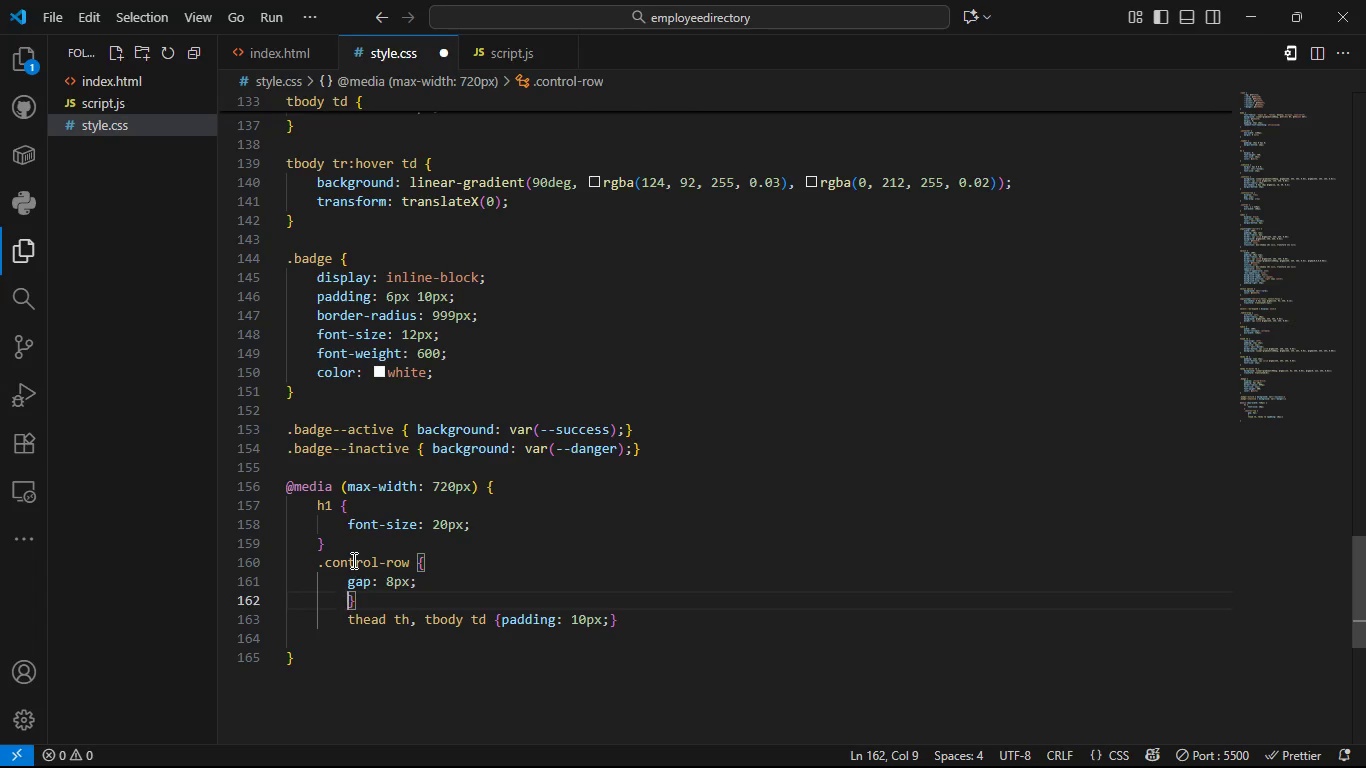 
key(ArrowRight)
 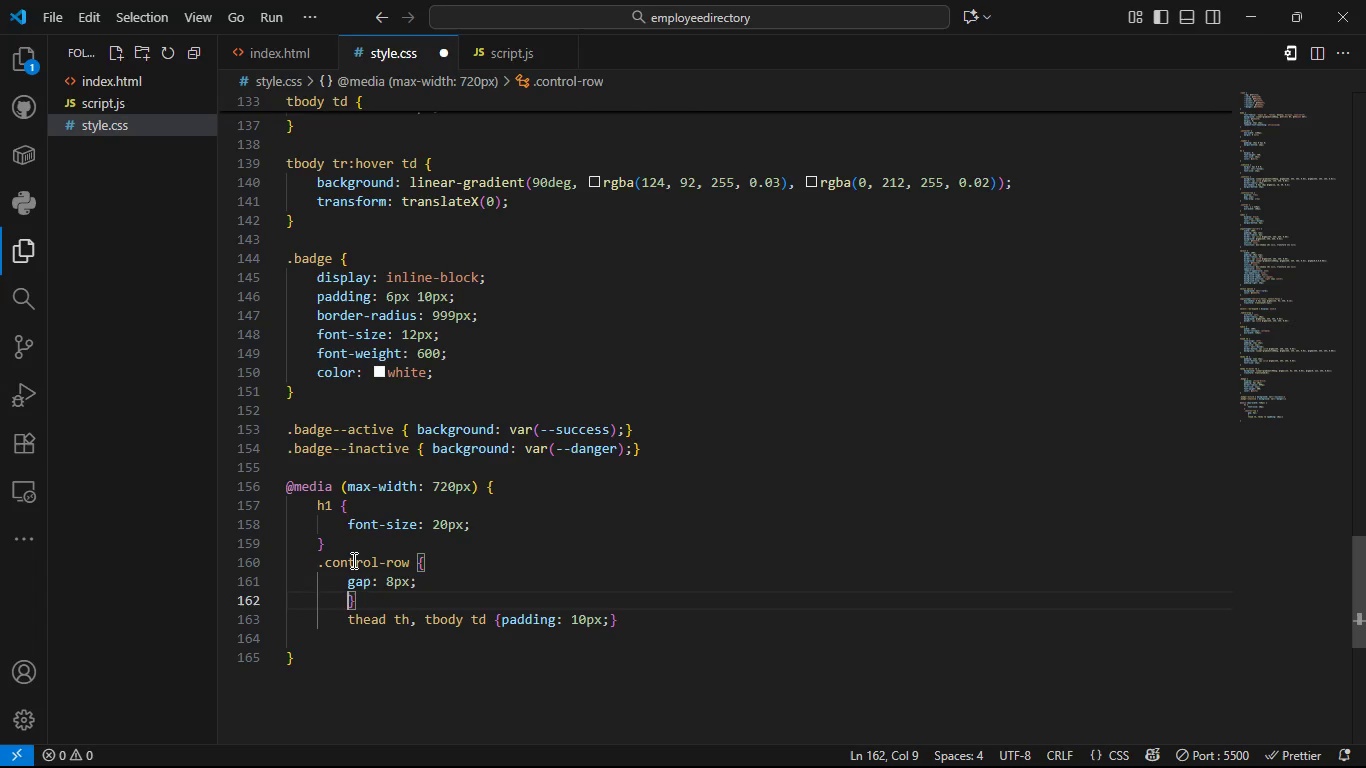 
key(Backspace)
 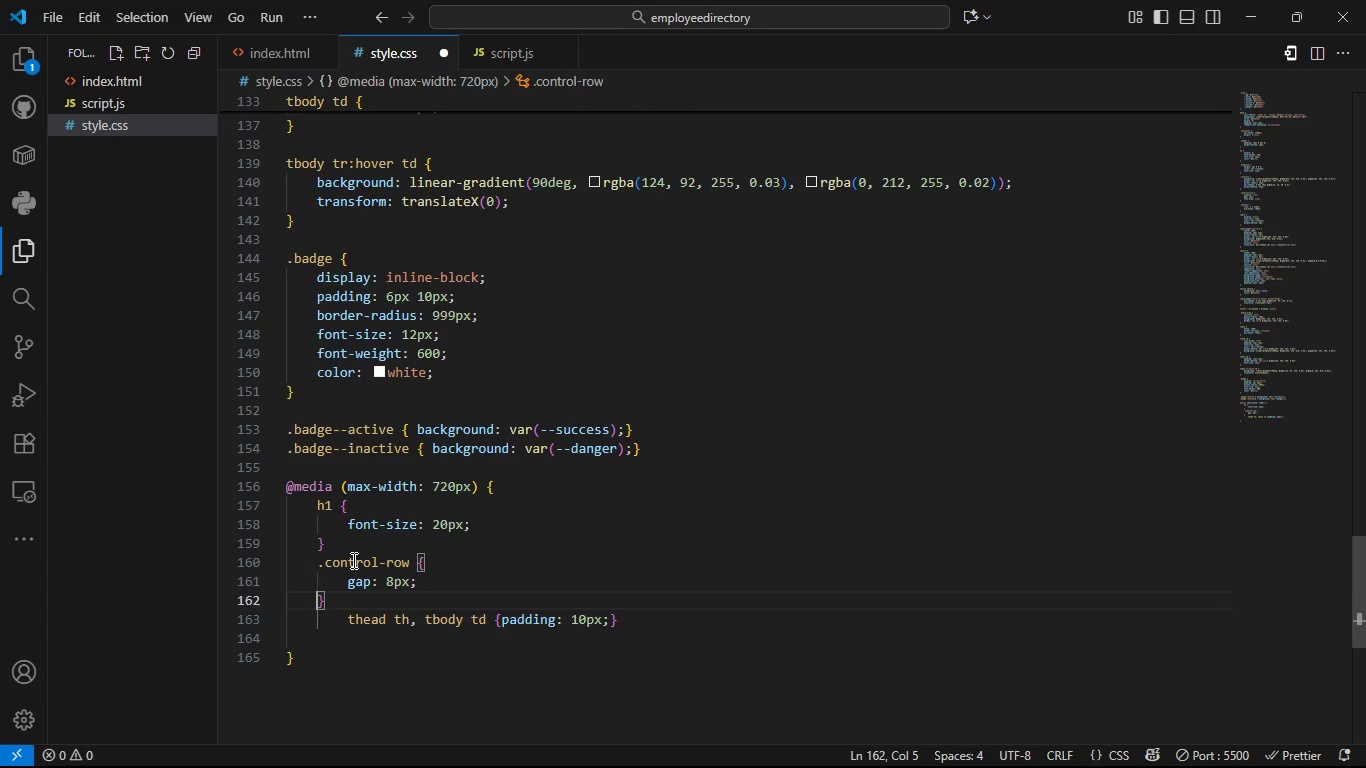 
key(ArrowDown)
 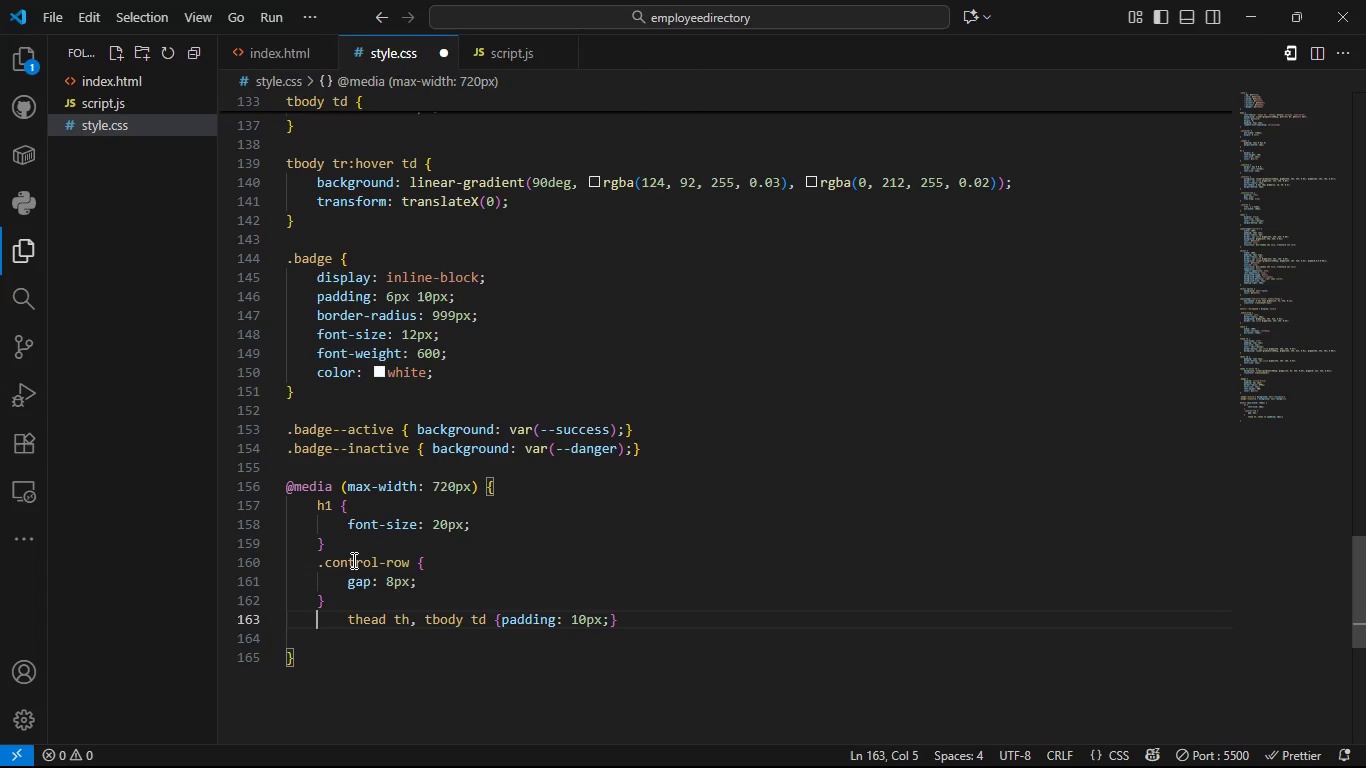 
key(ArrowRight)
 